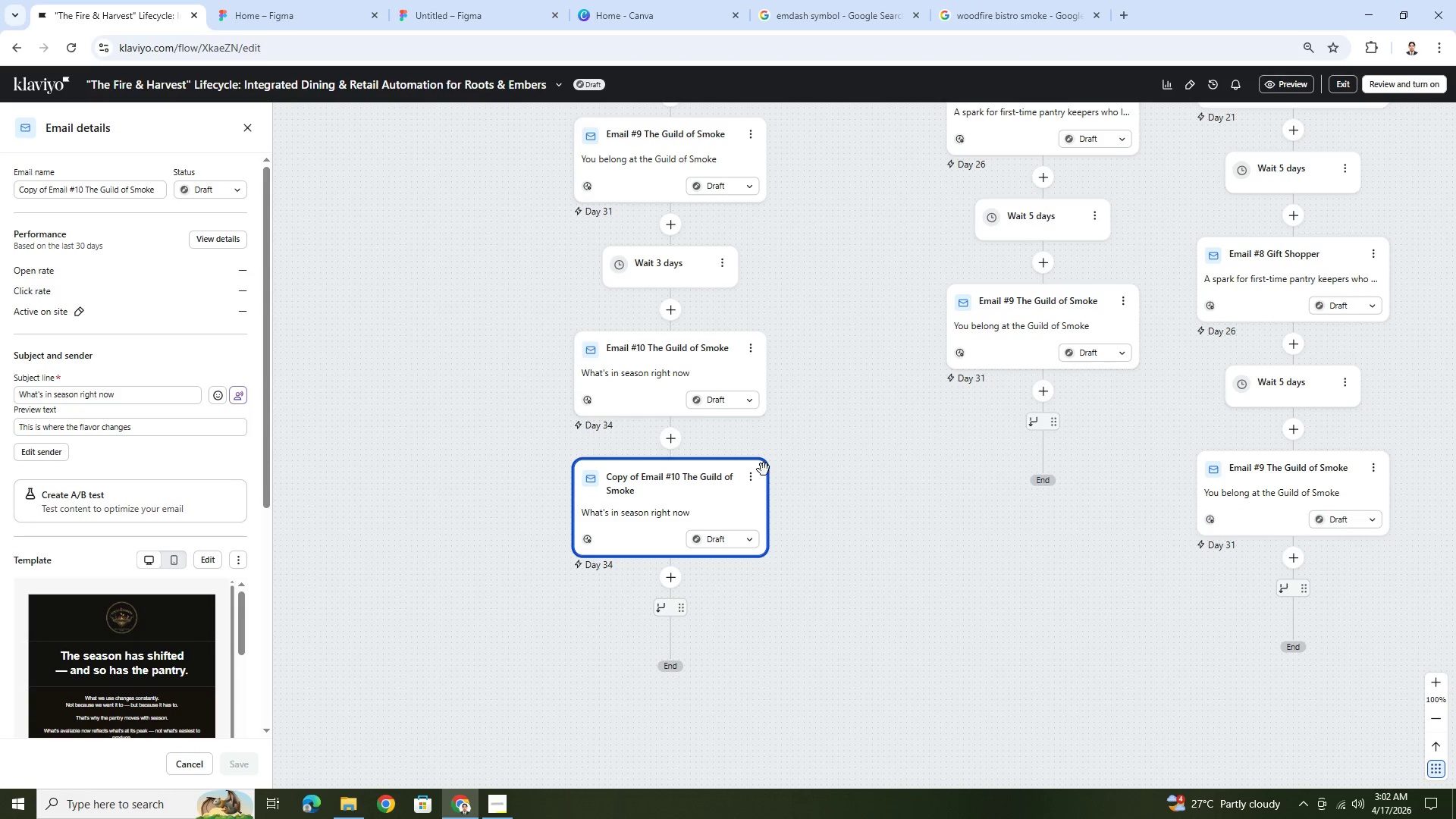 
left_click_drag(start_coordinate=[656, 479], to_coordinate=[1050, 414])
 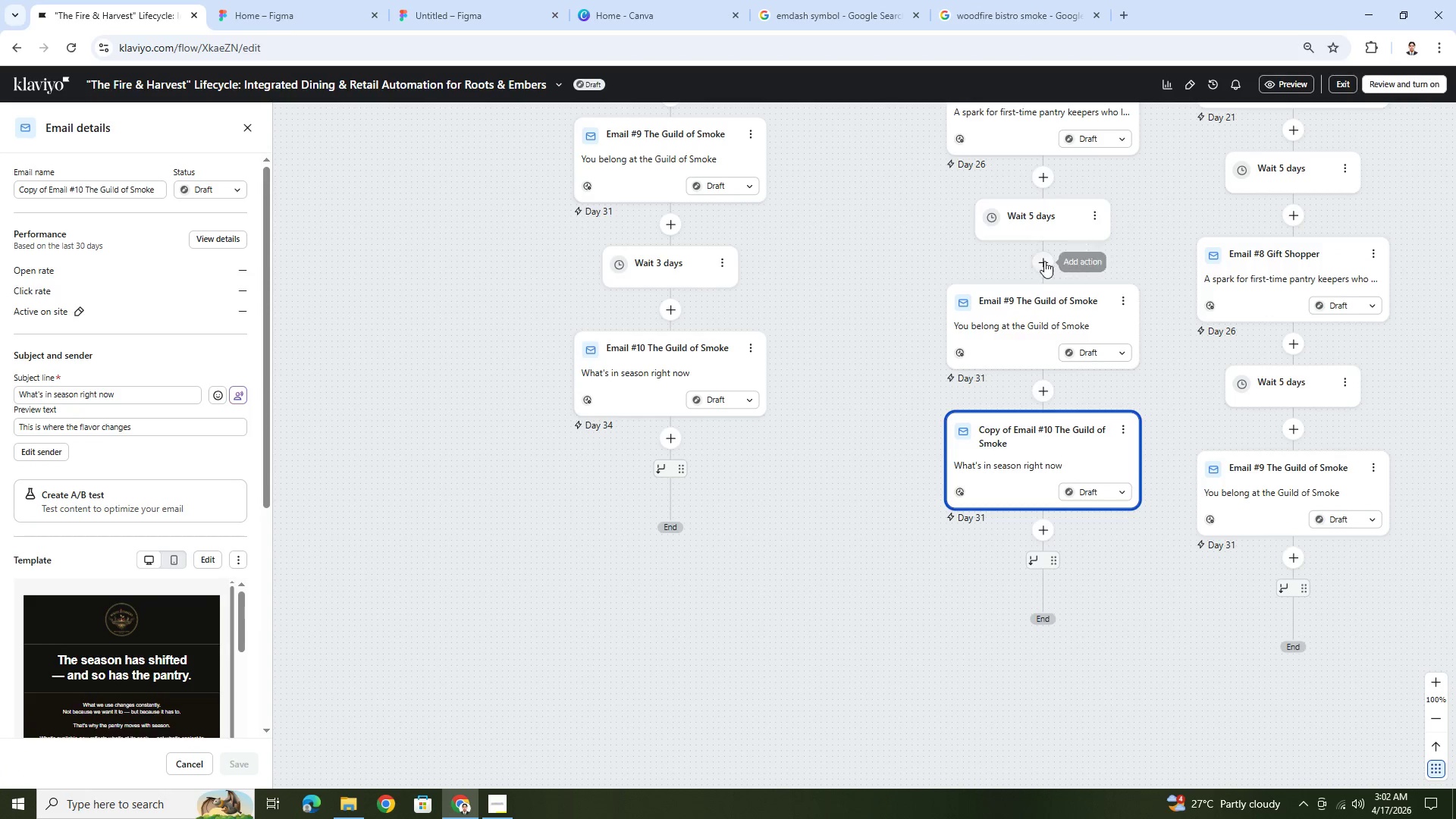 
left_click([720, 261])
 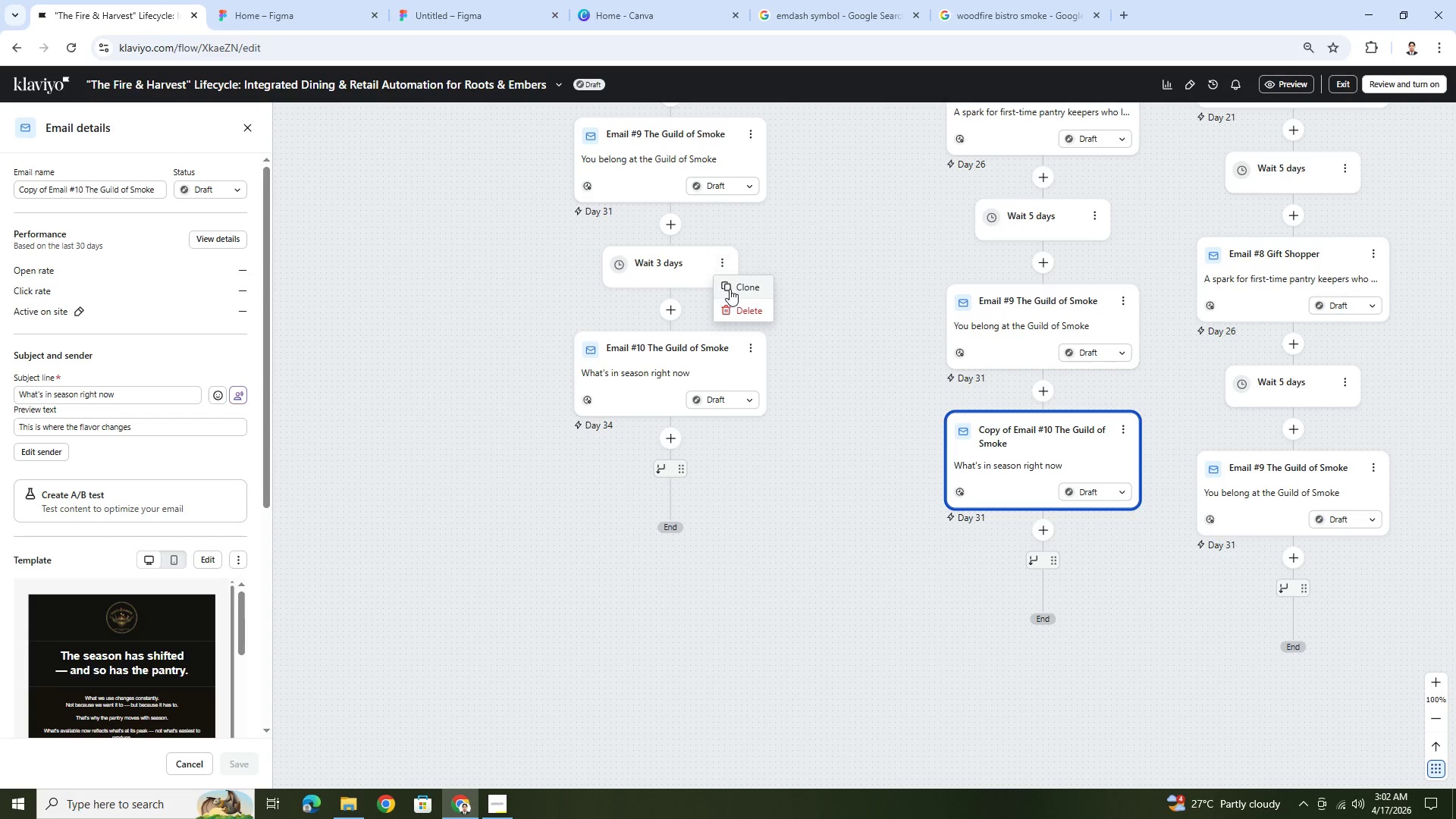 
left_click([730, 289])
 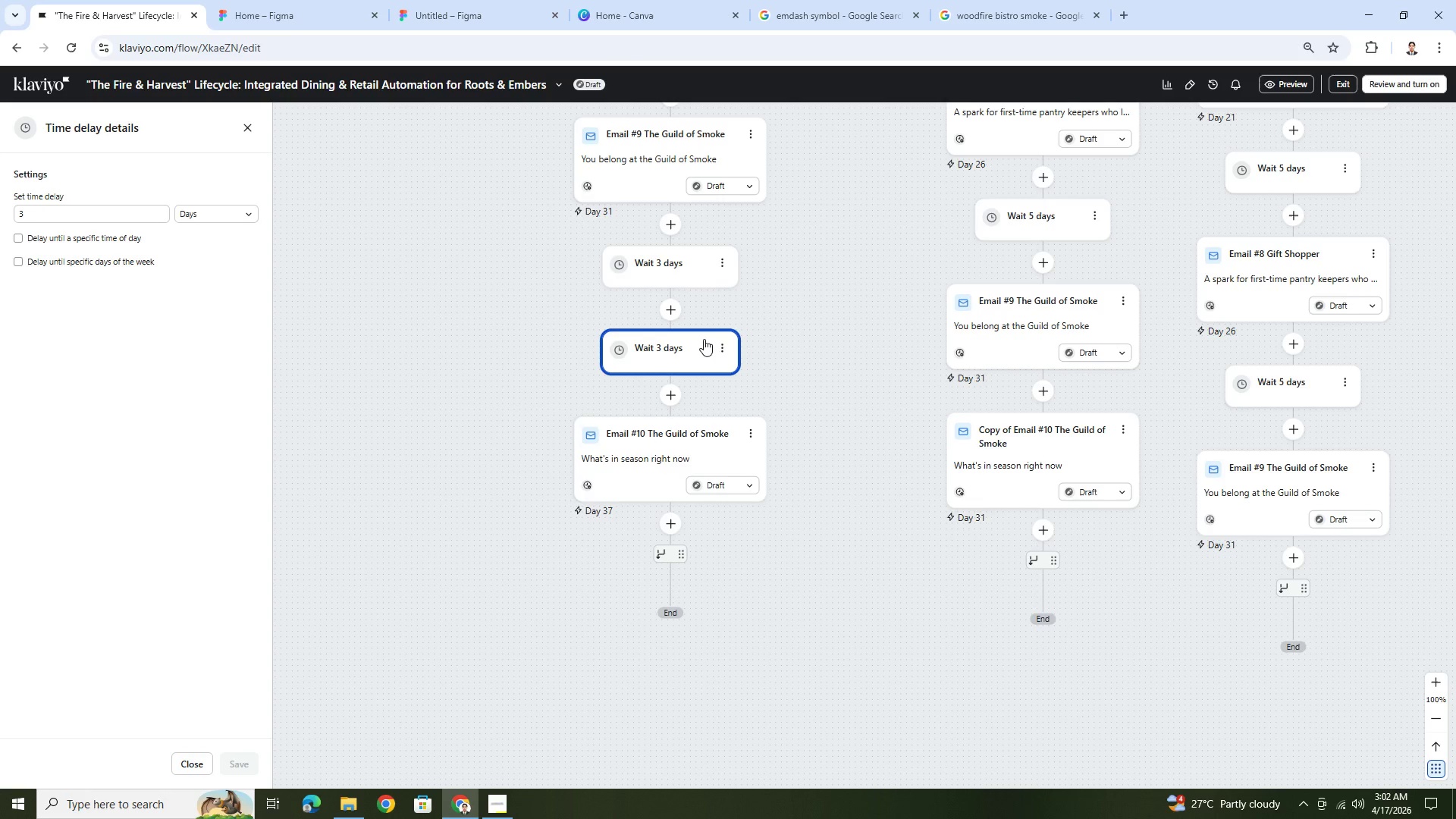 
left_click_drag(start_coordinate=[682, 340], to_coordinate=[1016, 391])
 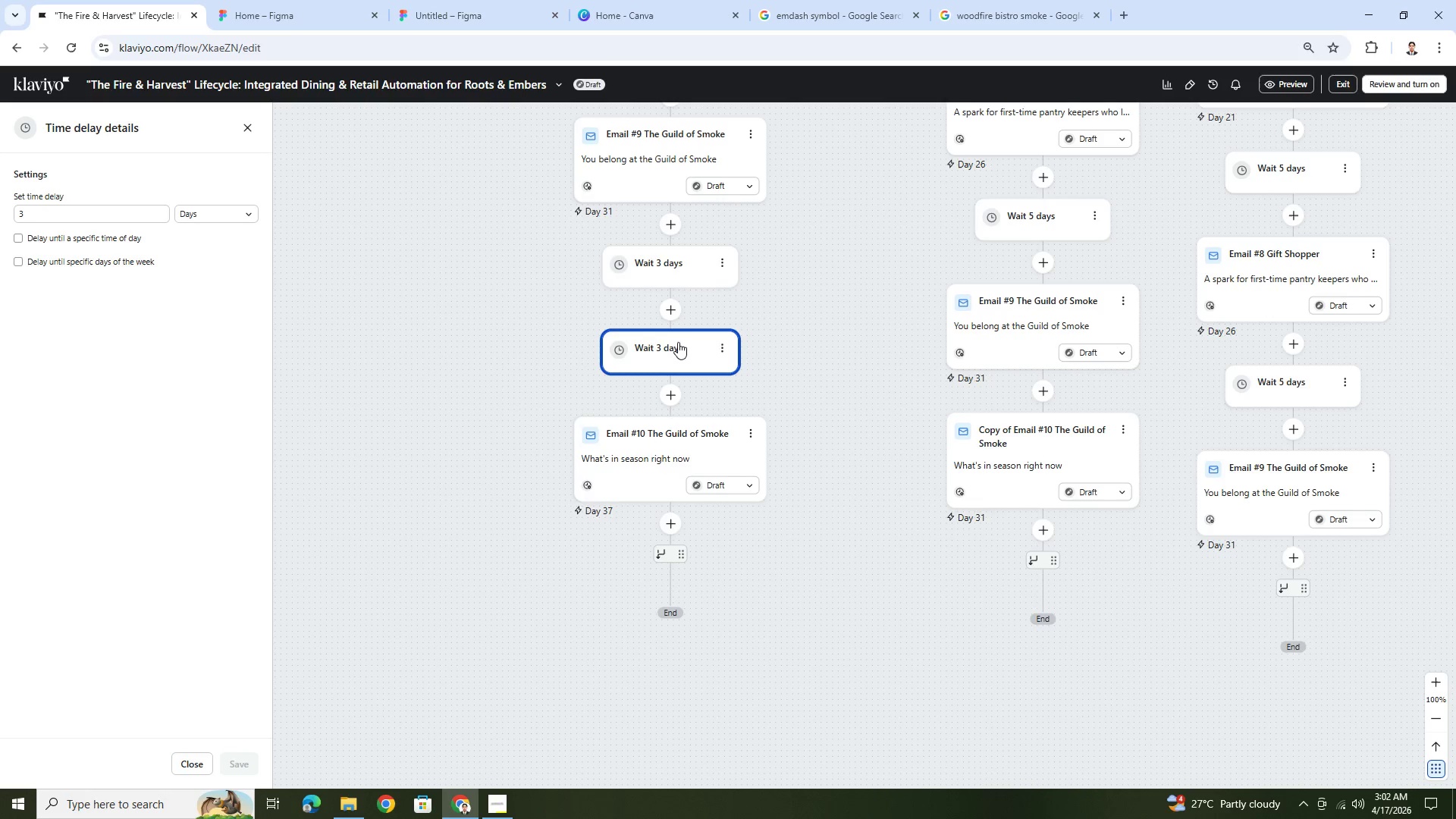 
left_click_drag(start_coordinate=[677, 341], to_coordinate=[1027, 381])
 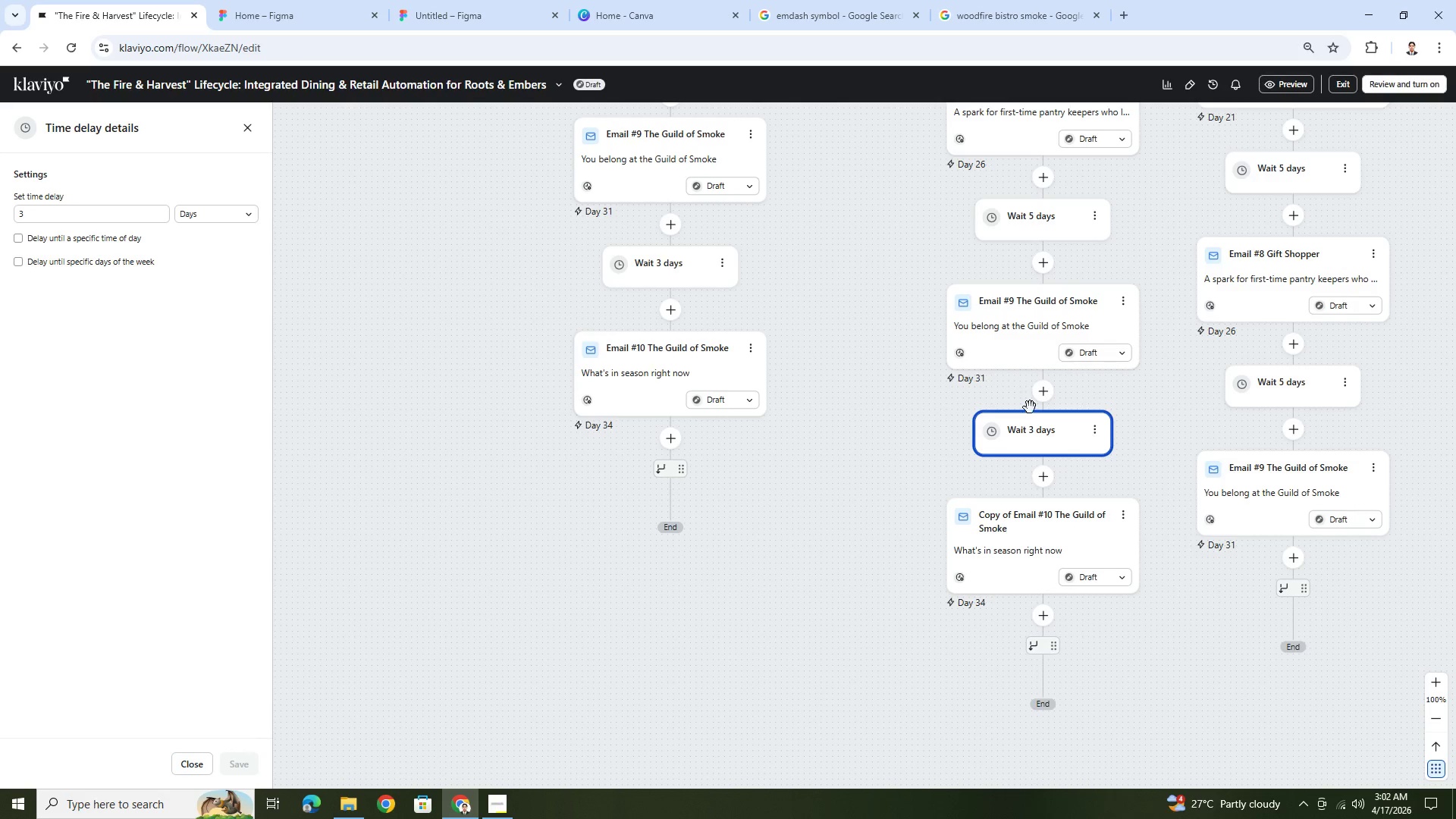 
left_click([1044, 522])
 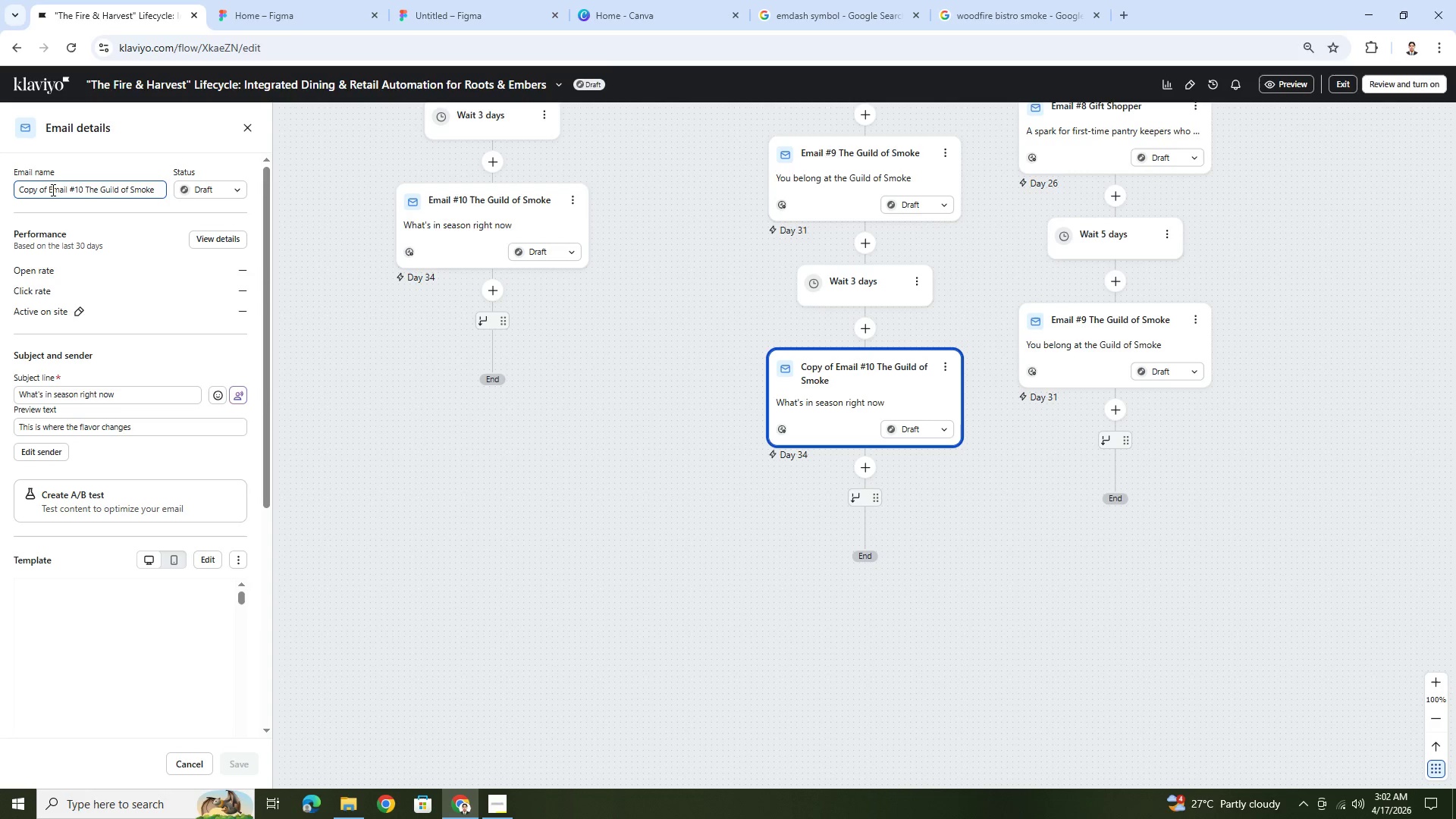 
left_click_drag(start_coordinate=[49, 189], to_coordinate=[0, 193])
 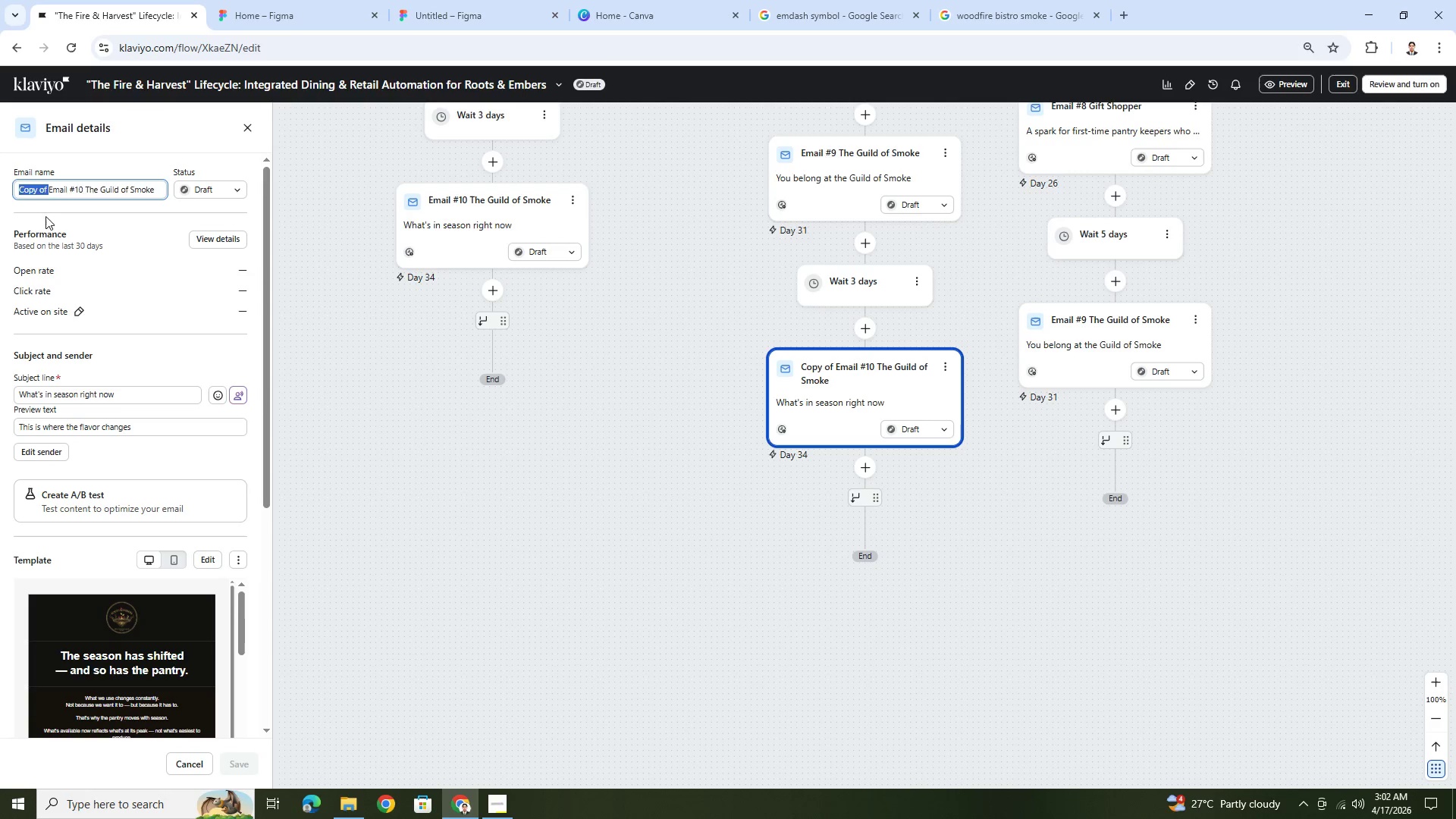 
key(Backspace)
 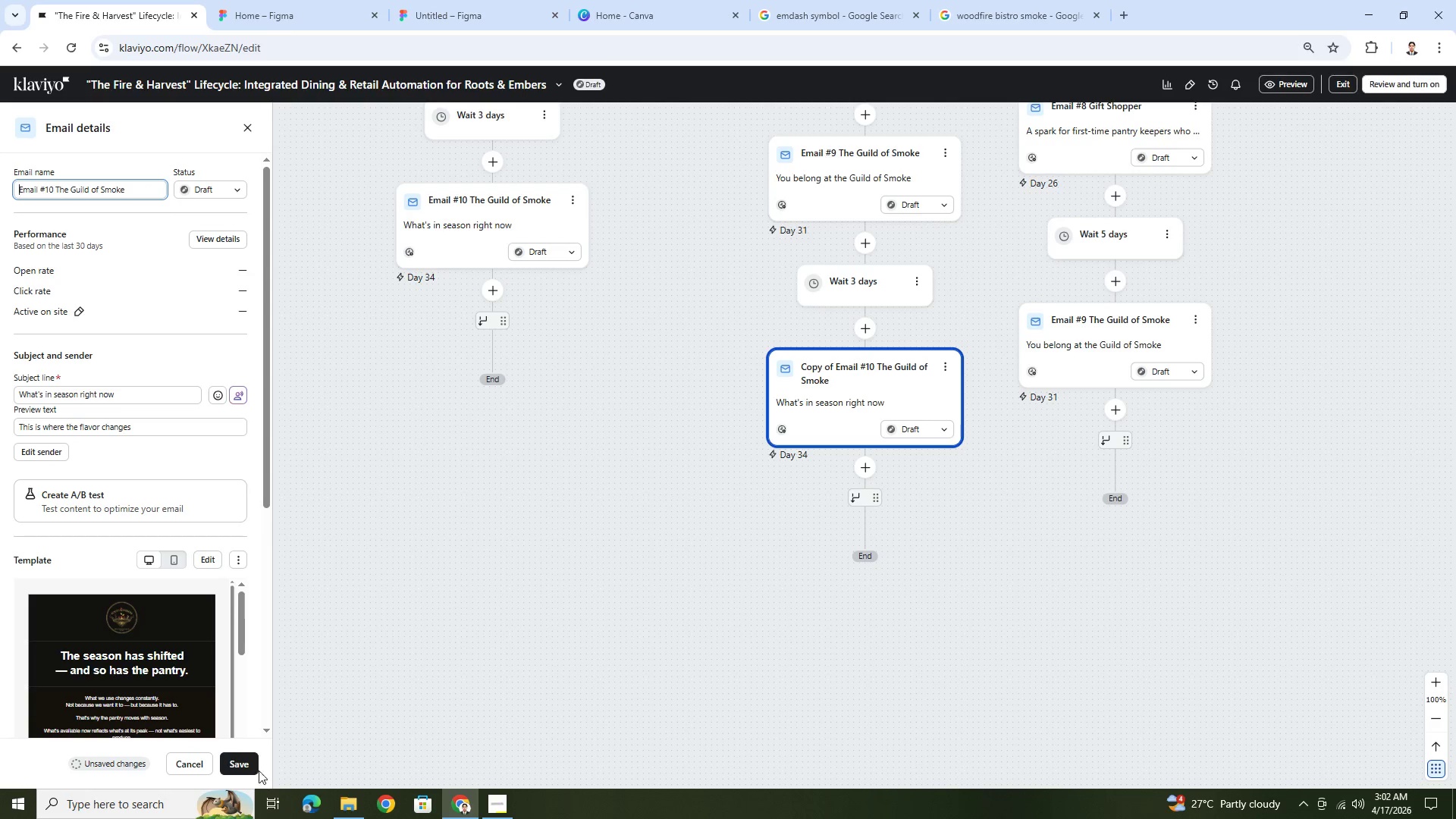 
left_click([254, 762])
 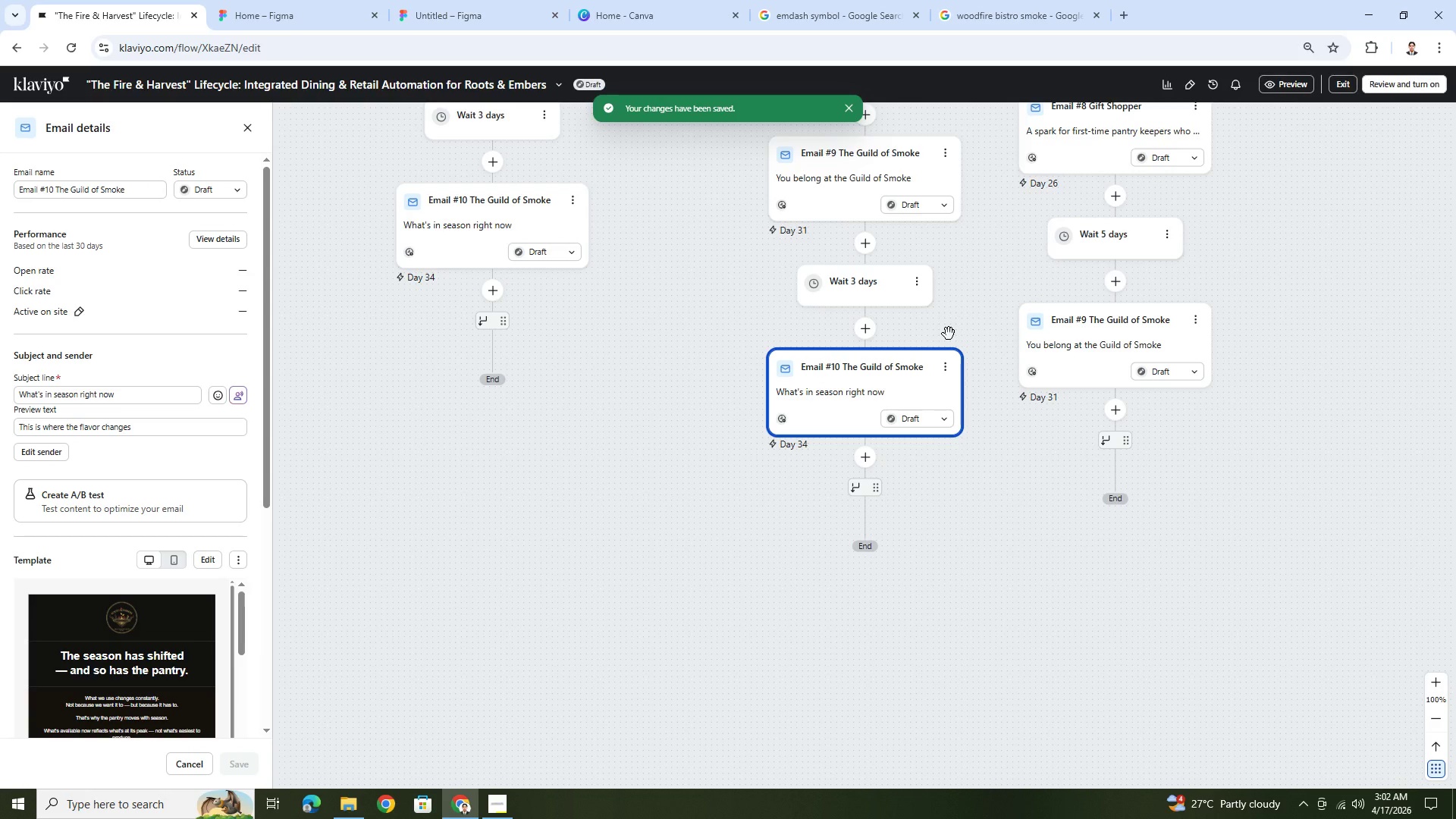 
wait(6.92)
 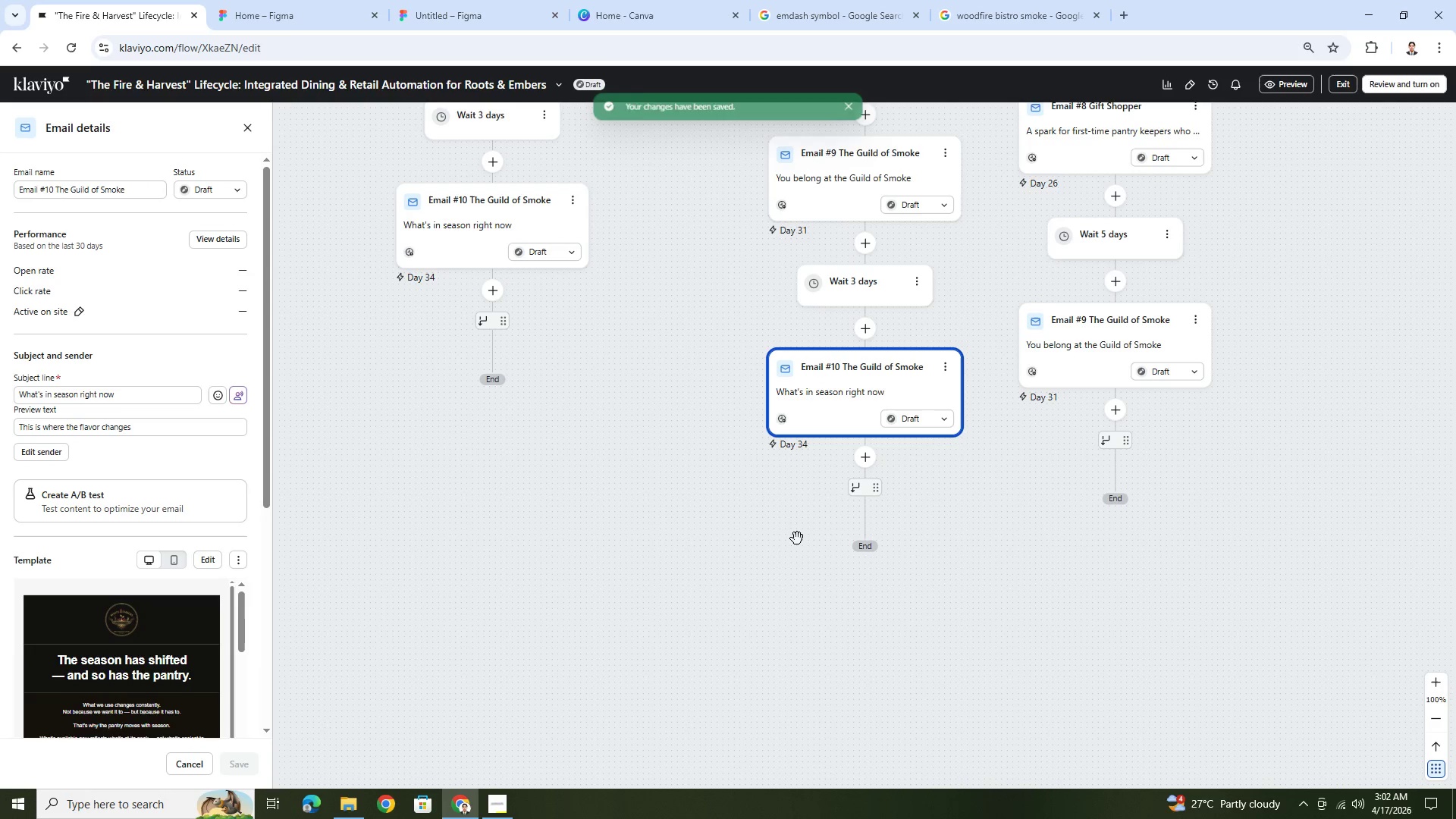 
left_click([945, 362])
 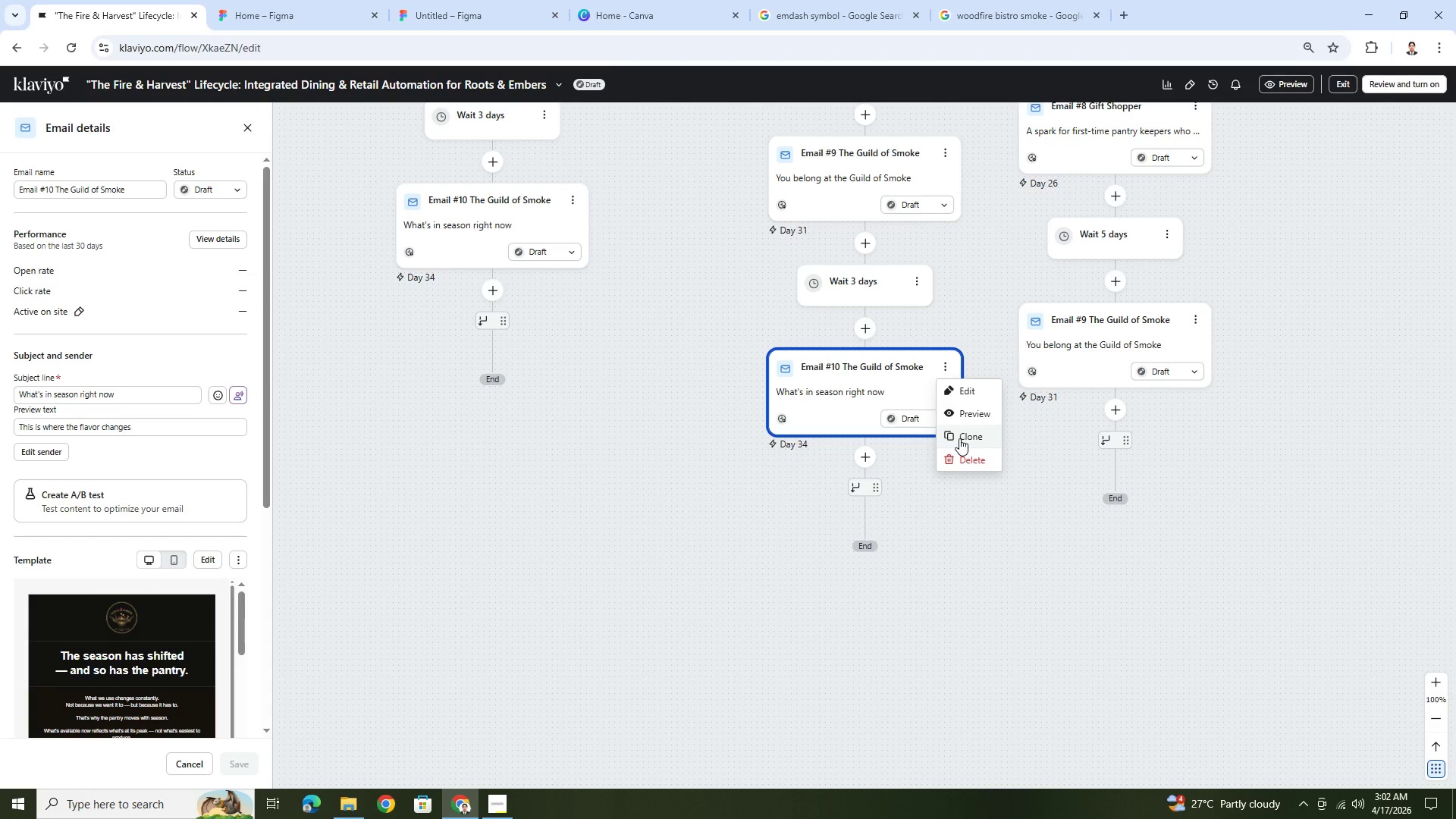 
left_click([959, 438])
 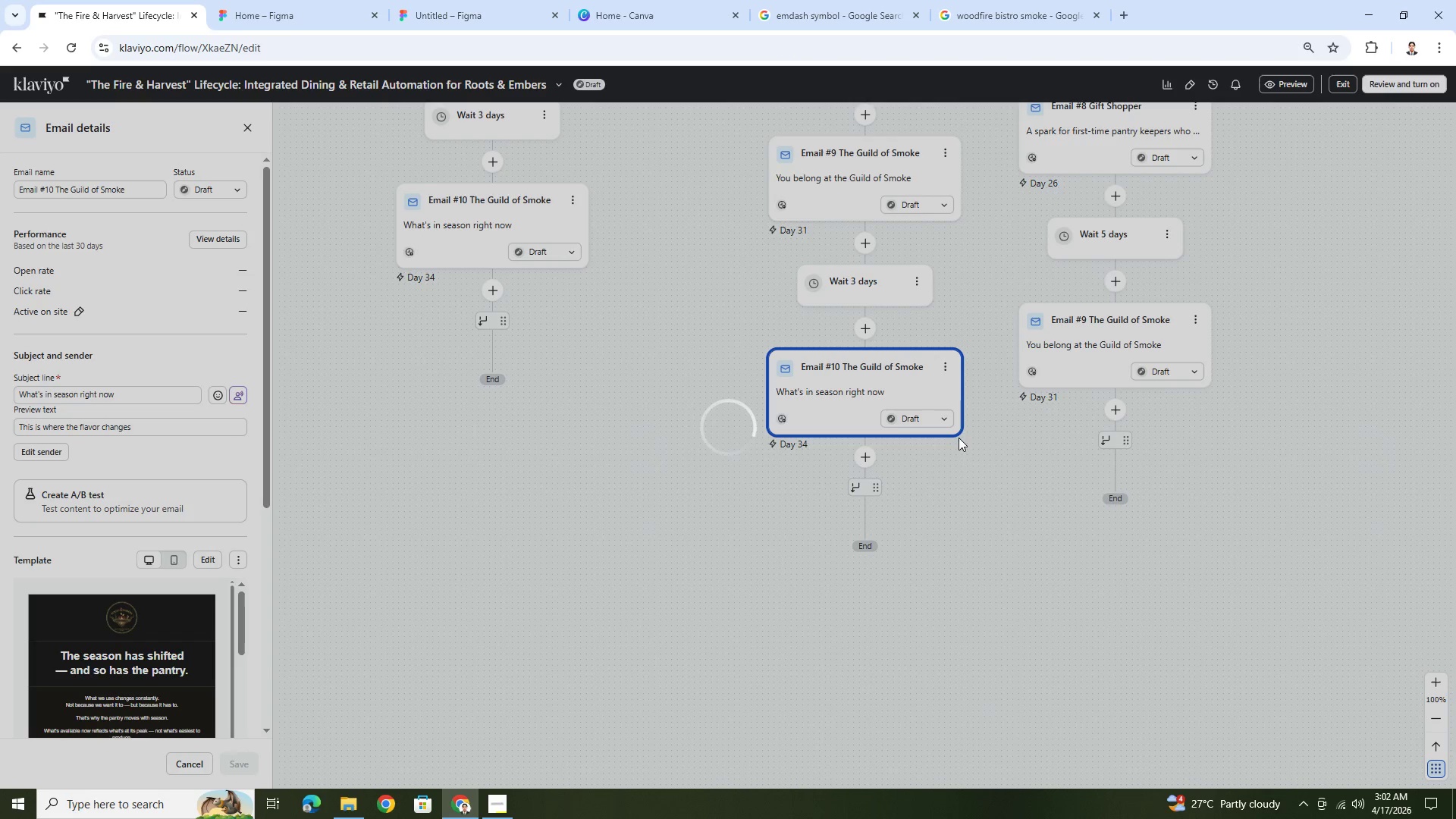 
wait(5.36)
 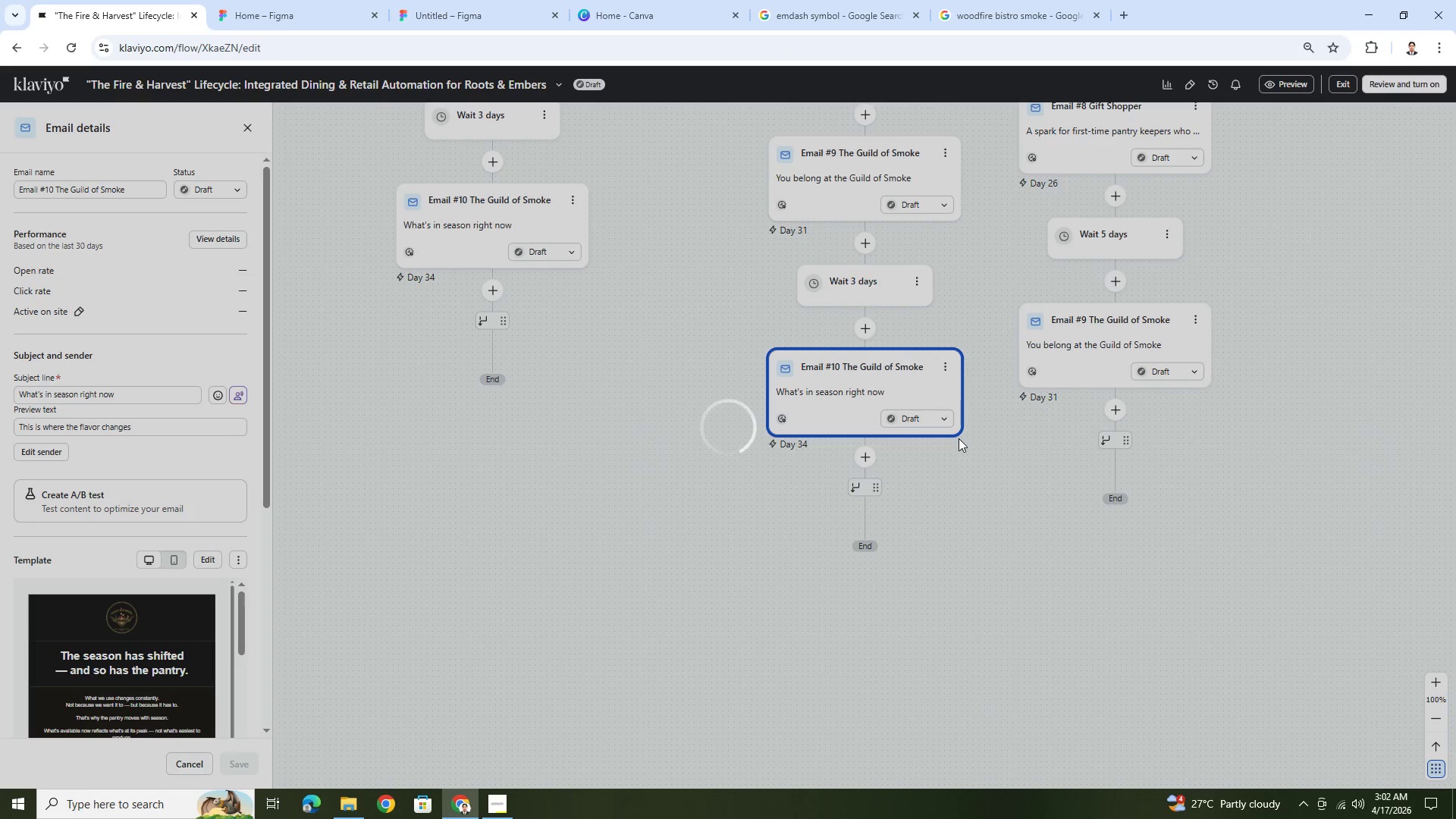 
left_click_drag(start_coordinate=[886, 494], to_coordinate=[1123, 420])
 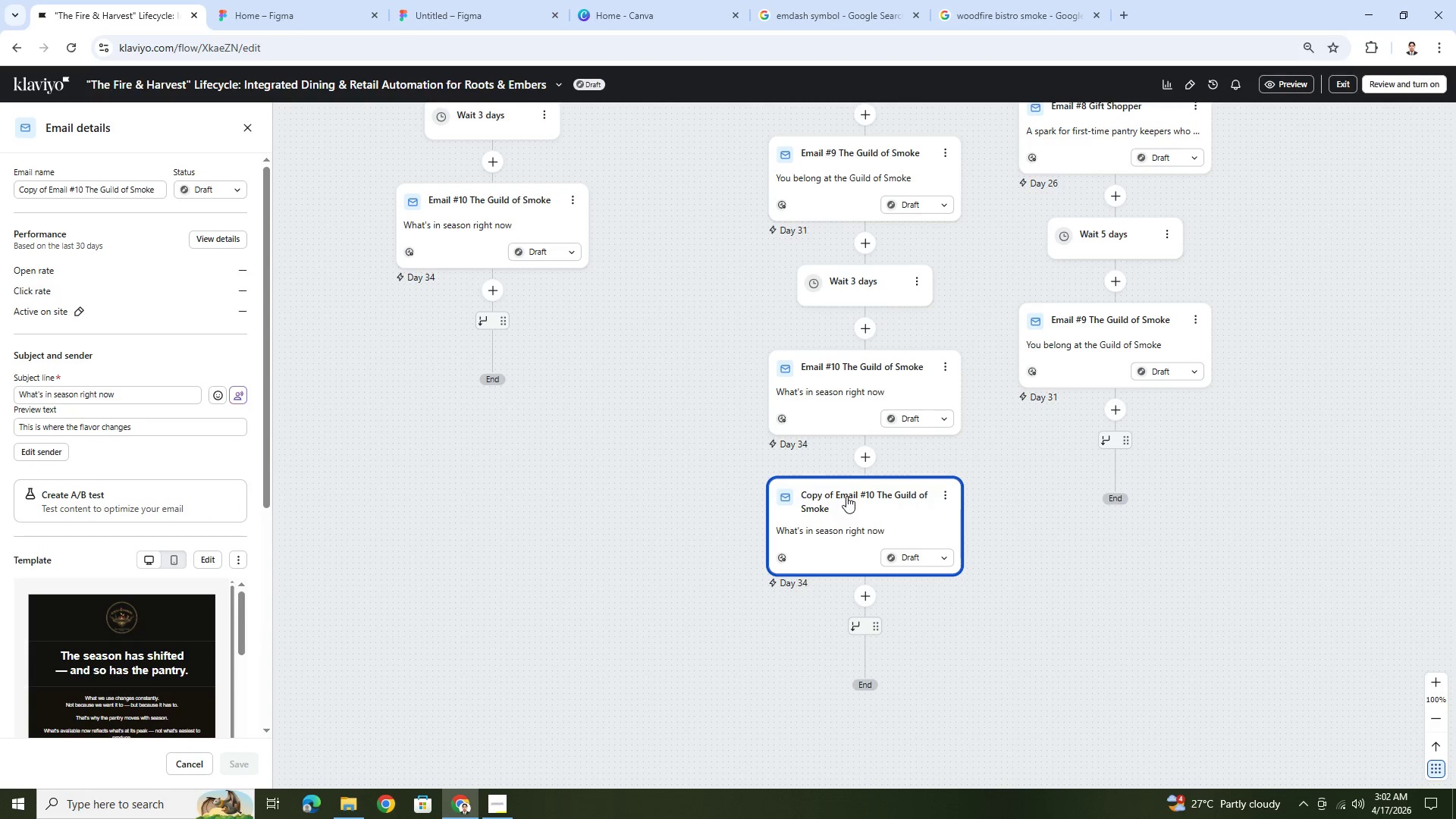 
left_click_drag(start_coordinate=[849, 491], to_coordinate=[1116, 430])
 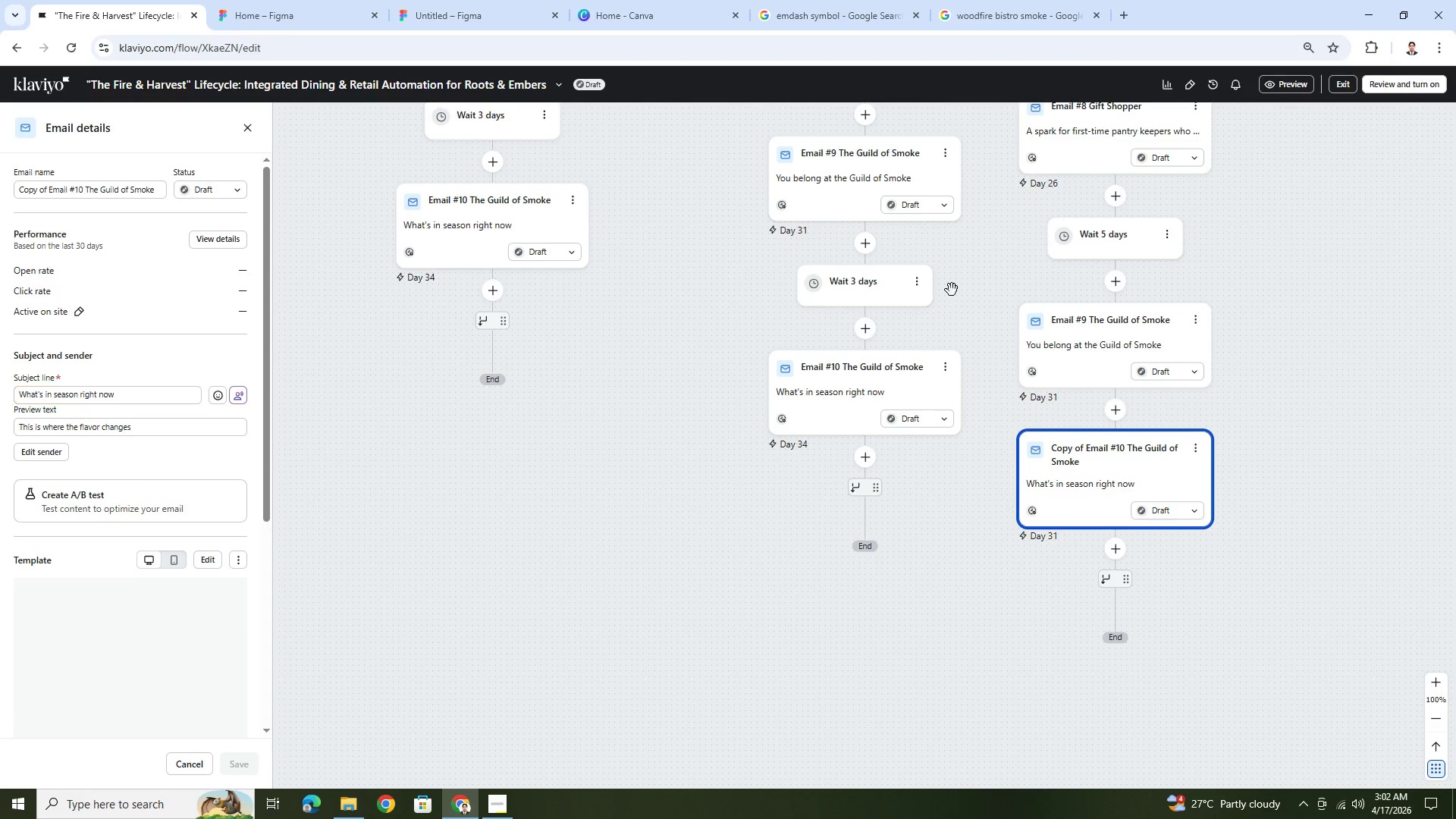 
left_click([917, 283])
 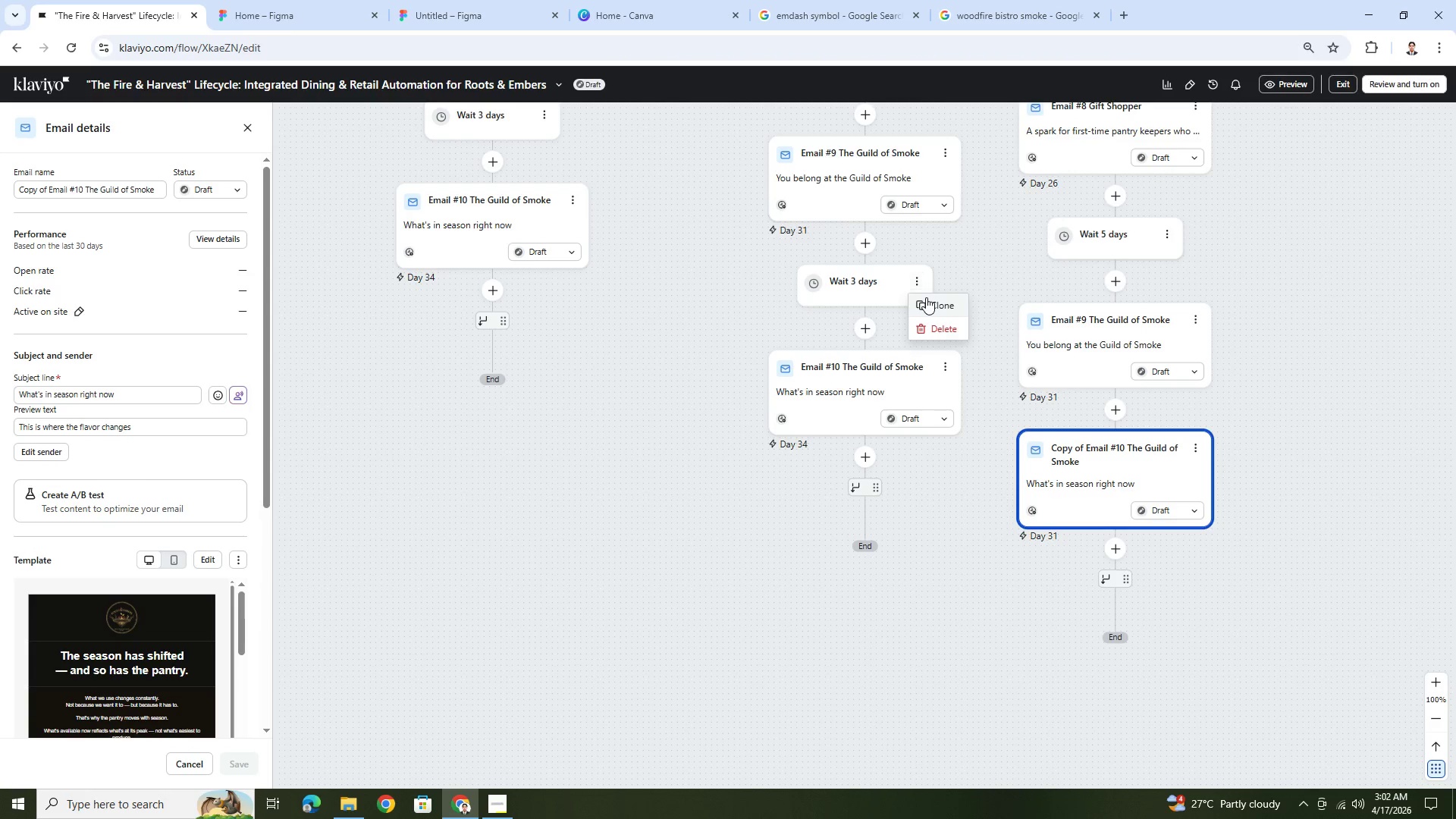 
left_click([927, 300])
 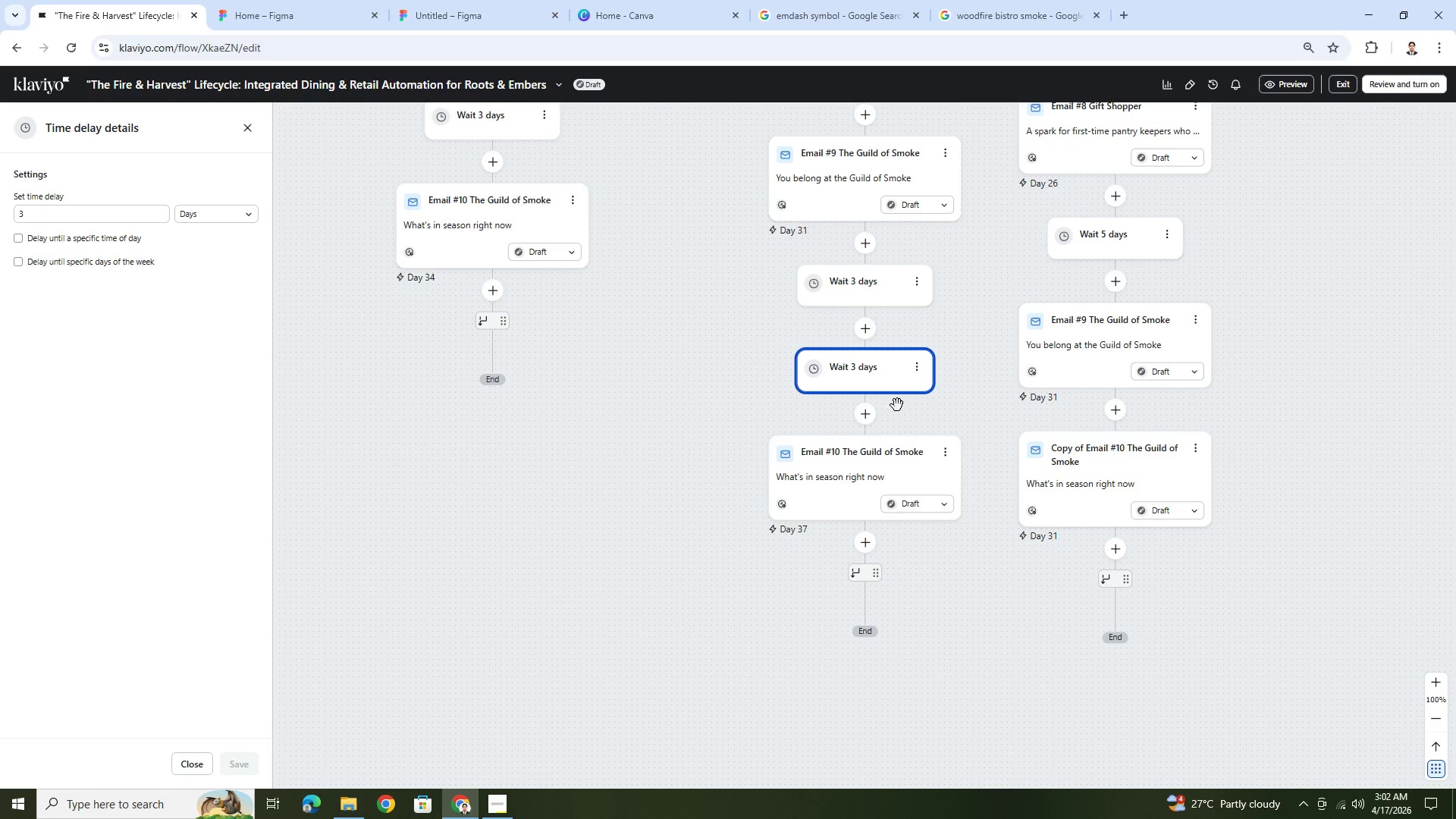 
left_click_drag(start_coordinate=[872, 370], to_coordinate=[1128, 416])
 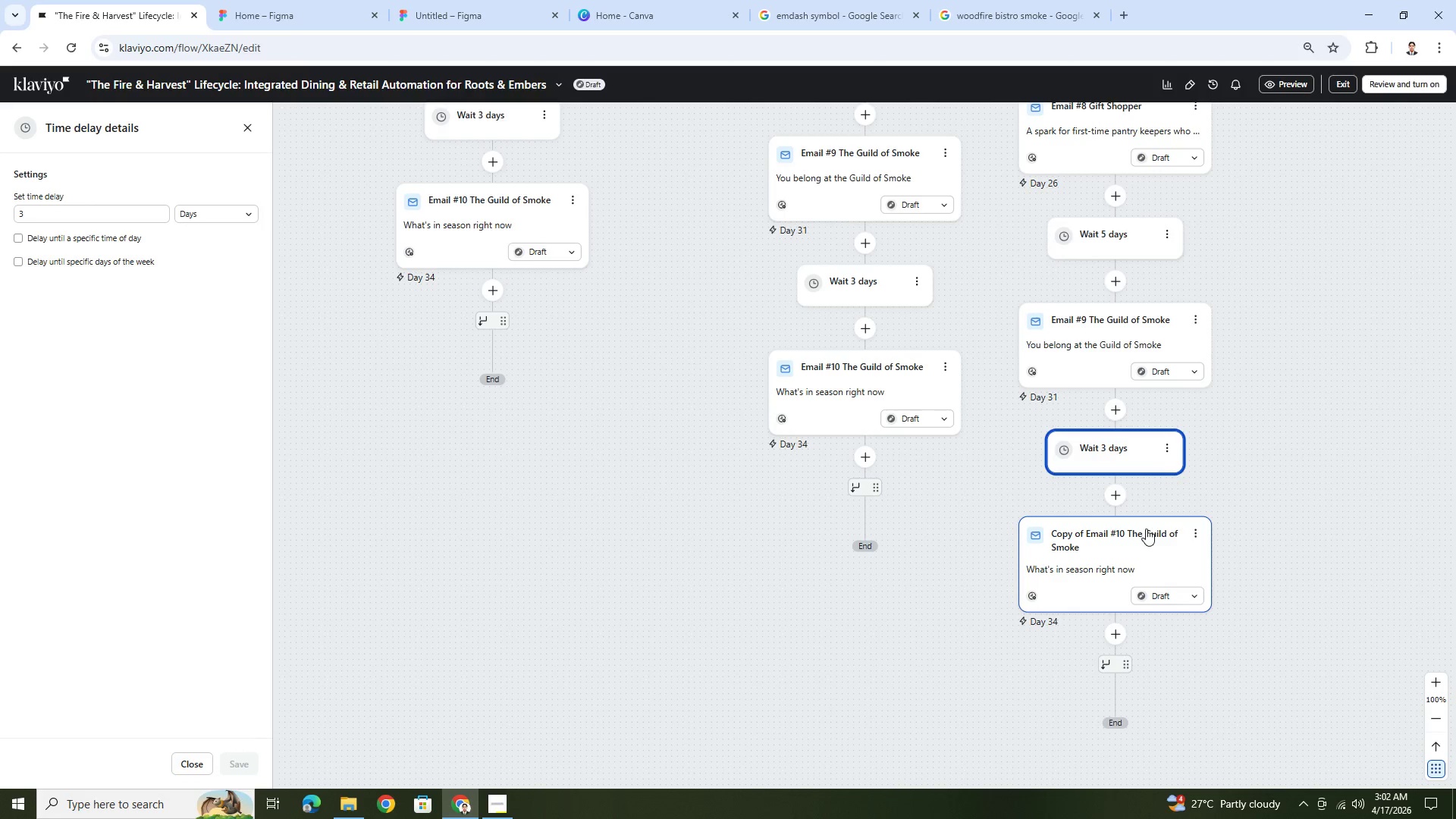 
left_click([1134, 537])
 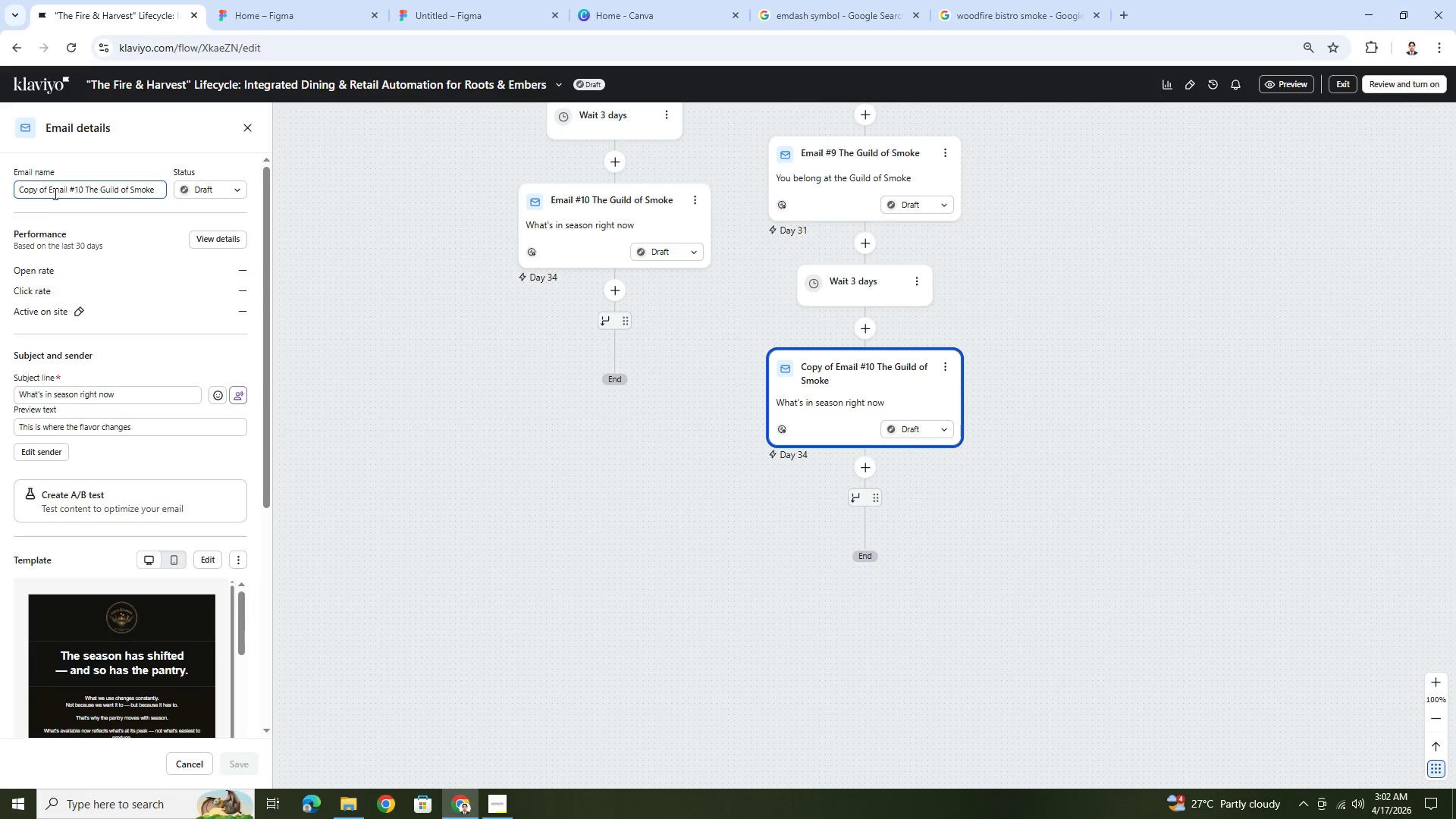 
left_click_drag(start_coordinate=[49, 193], to_coordinate=[18, 199])
 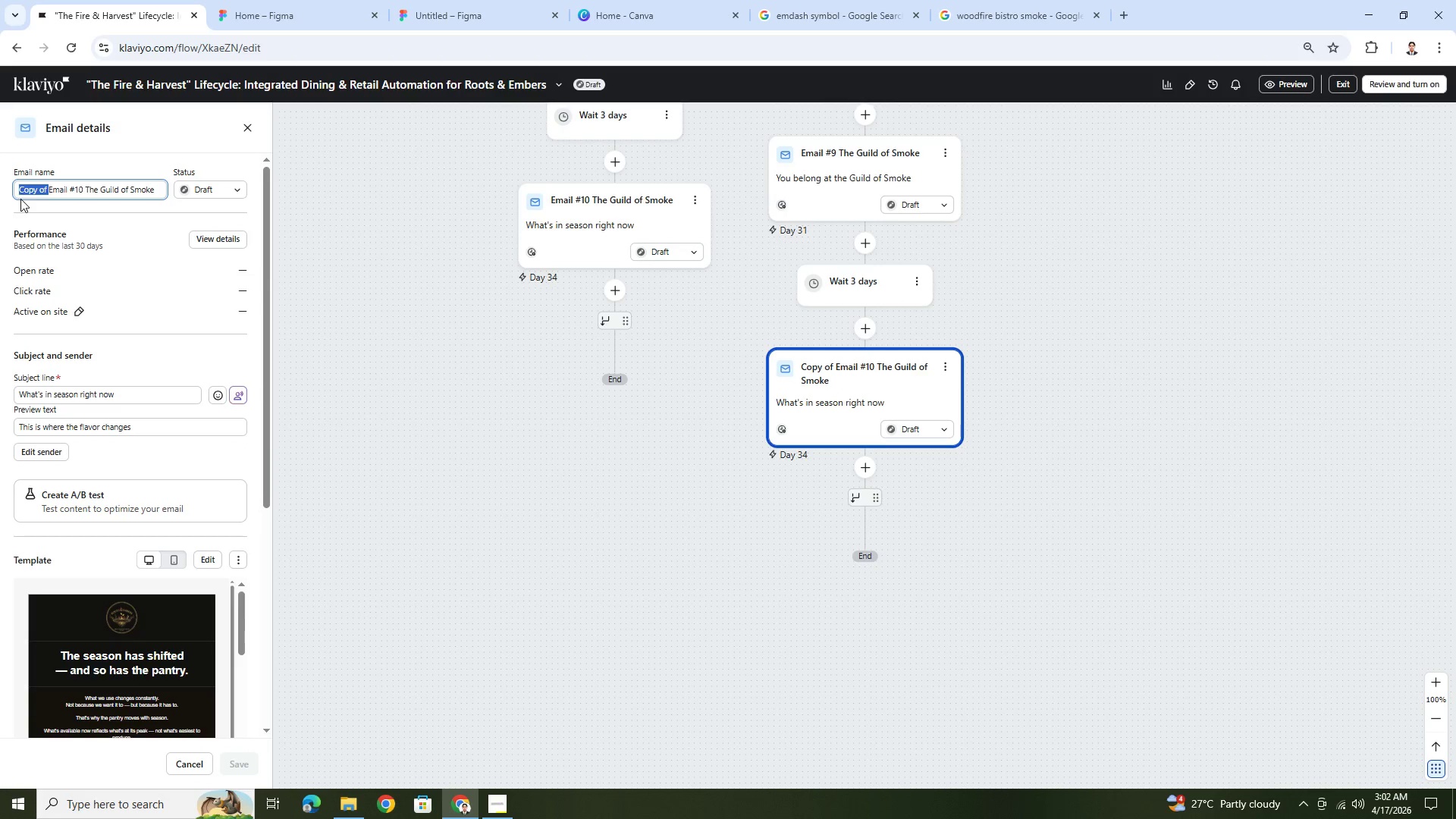 
key(Backspace)
 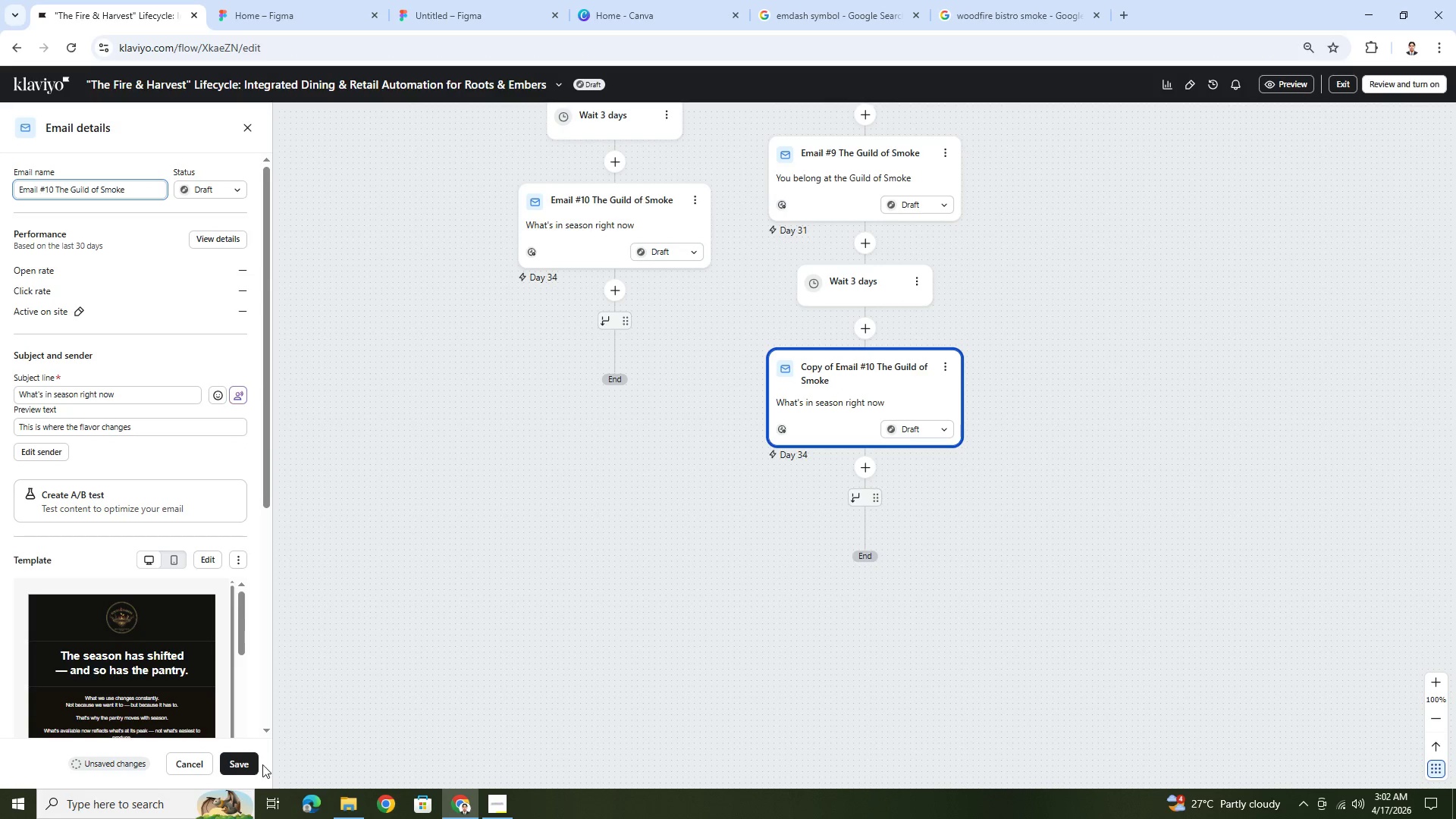 
left_click([251, 765])
 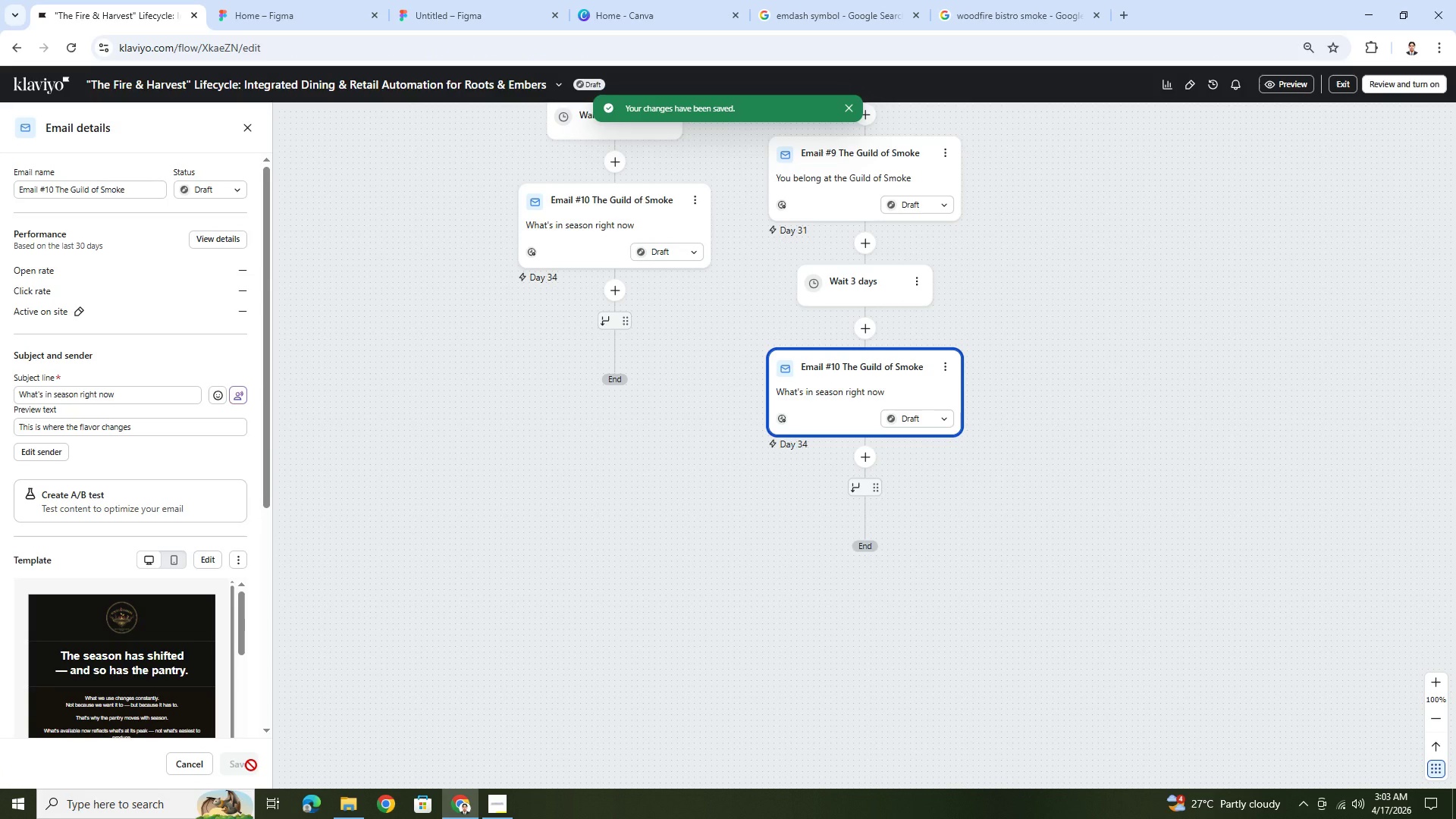 
wait(9.7)
 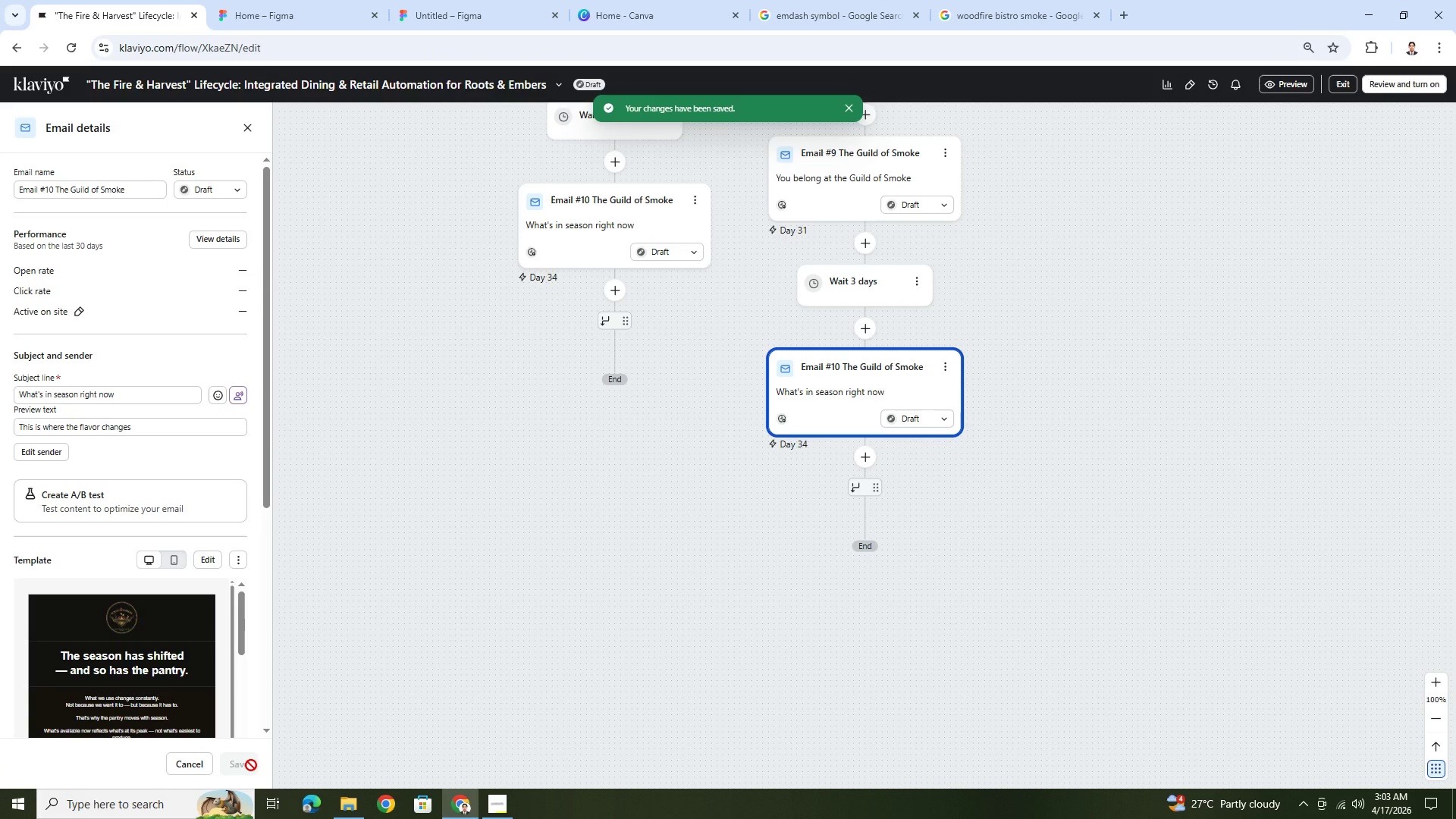 
scroll: coordinate [998, 500], scroll_direction: up, amount: 3.0
 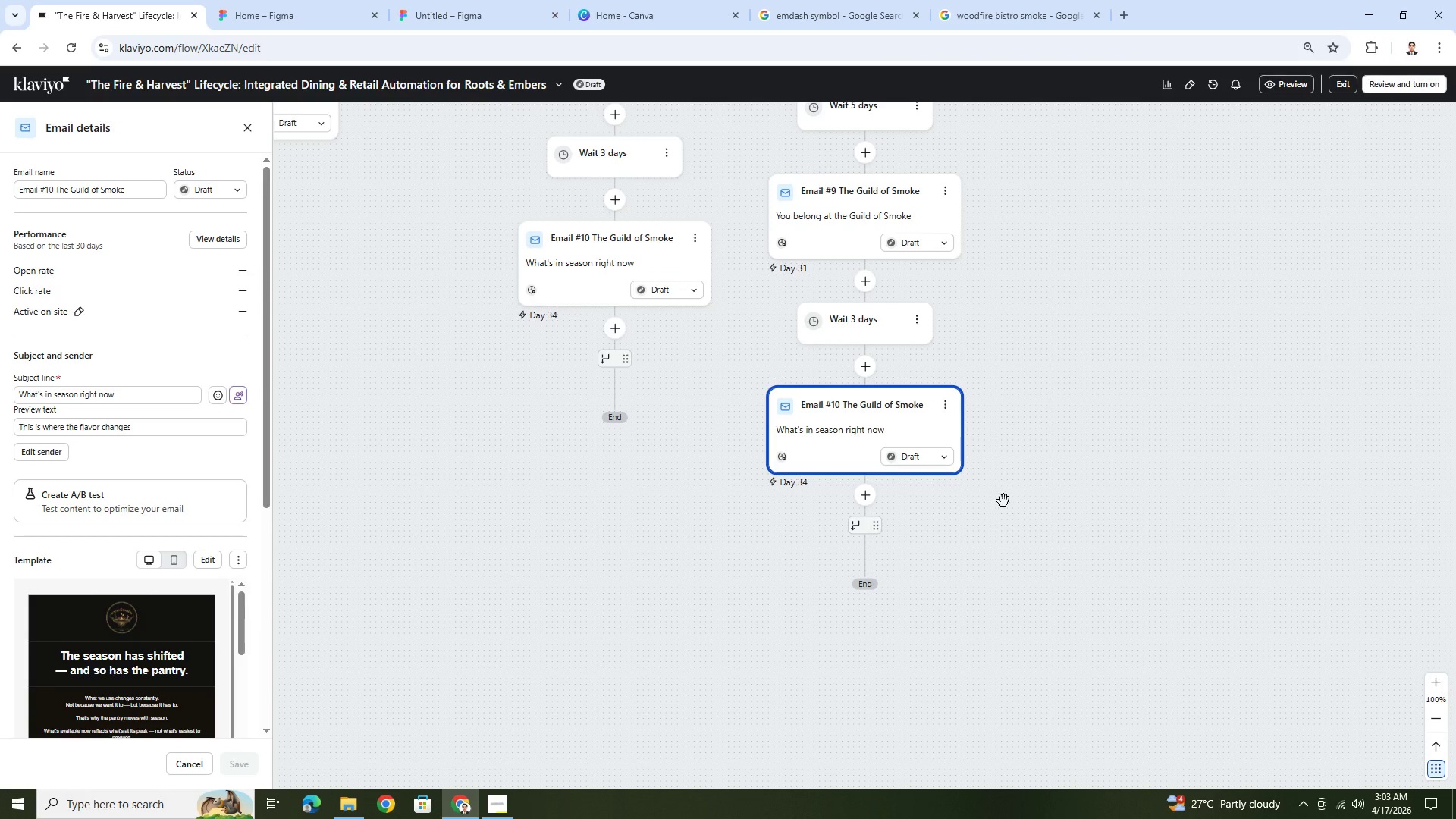 
scroll: coordinate [1003, 500], scroll_direction: down, amount: 3.0
 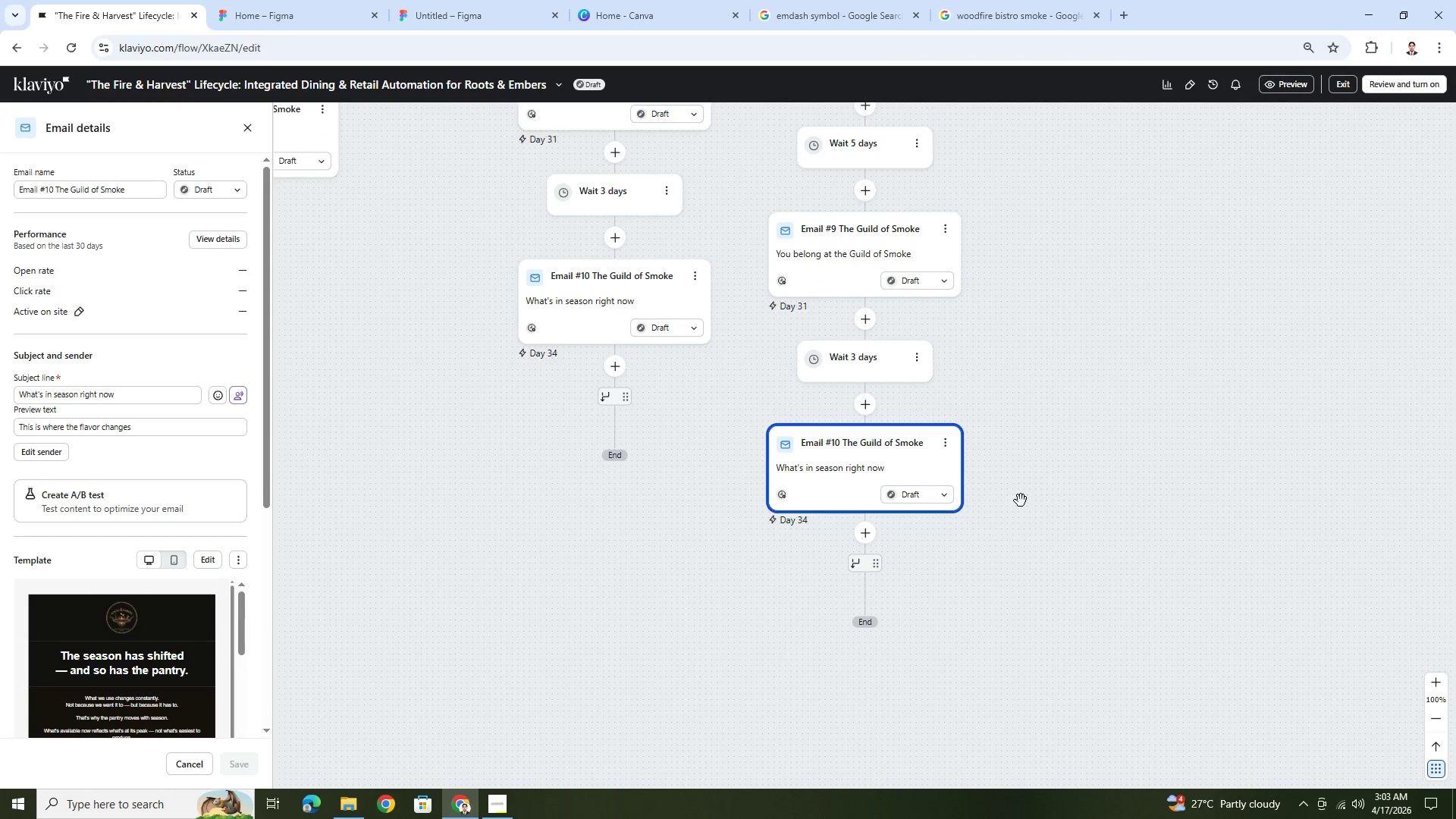 
left_click_drag(start_coordinate=[1018, 500], to_coordinate=[1220, 590])
 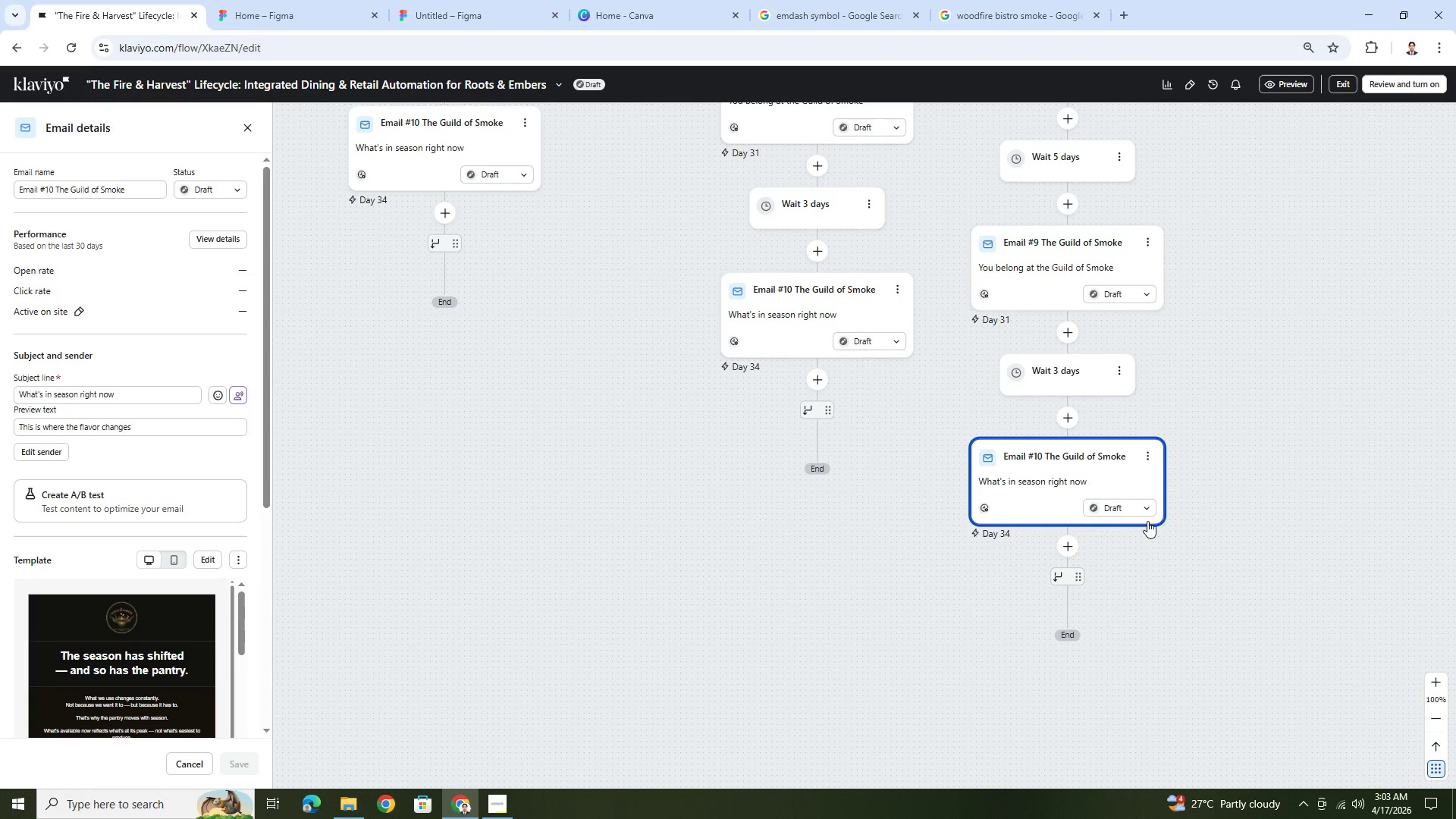 
hold_key(key=ControlLeft, duration=0.91)
scroll: coordinate [1147, 521], scroll_direction: down, amount: 3.0
 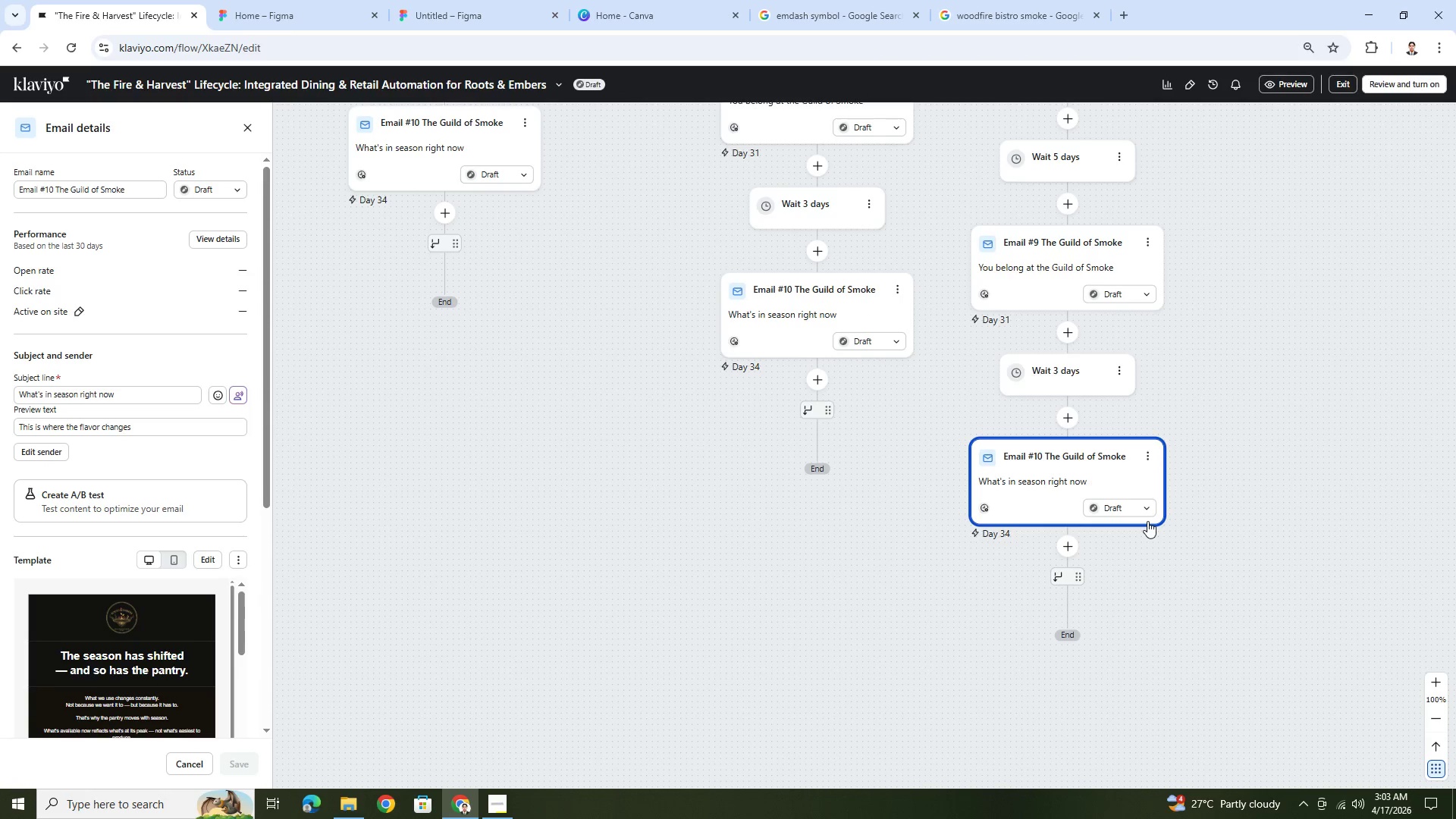 
left_click_drag(start_coordinate=[875, 406], to_coordinate=[902, 483])
 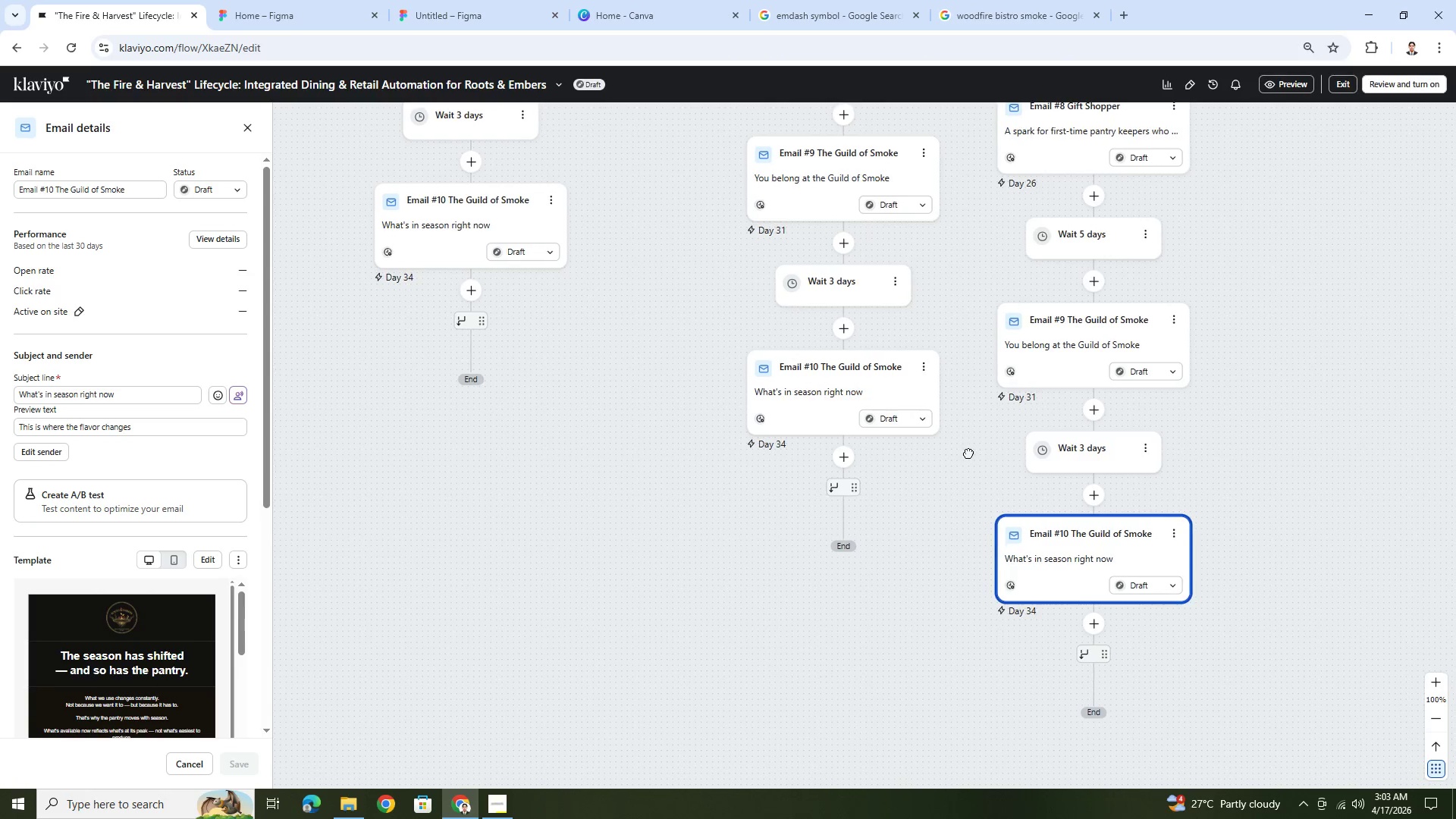 
left_click_drag(start_coordinate=[969, 453], to_coordinate=[920, 479])
 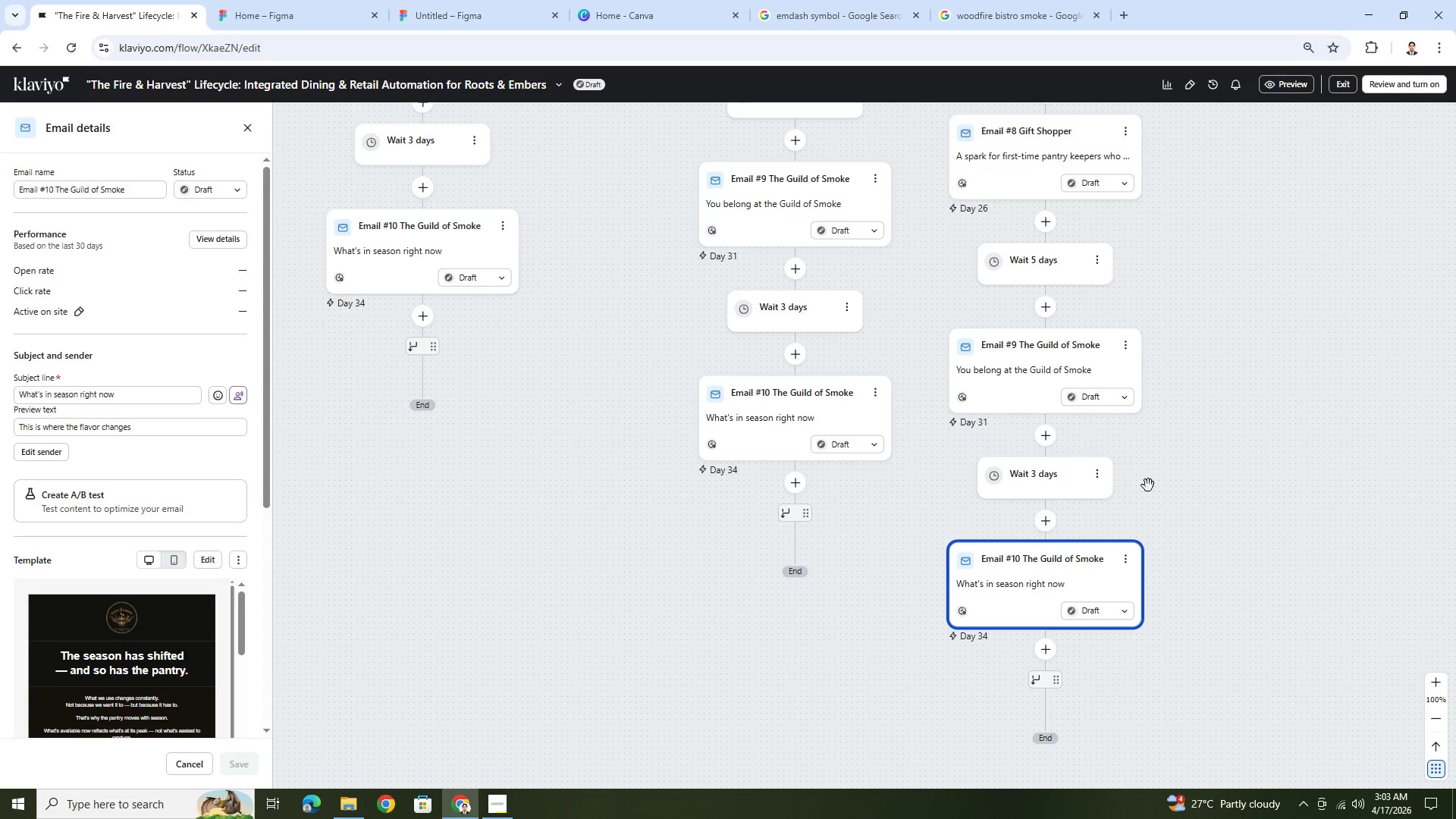 
left_click_drag(start_coordinate=[1188, 495], to_coordinate=[1210, 534])
 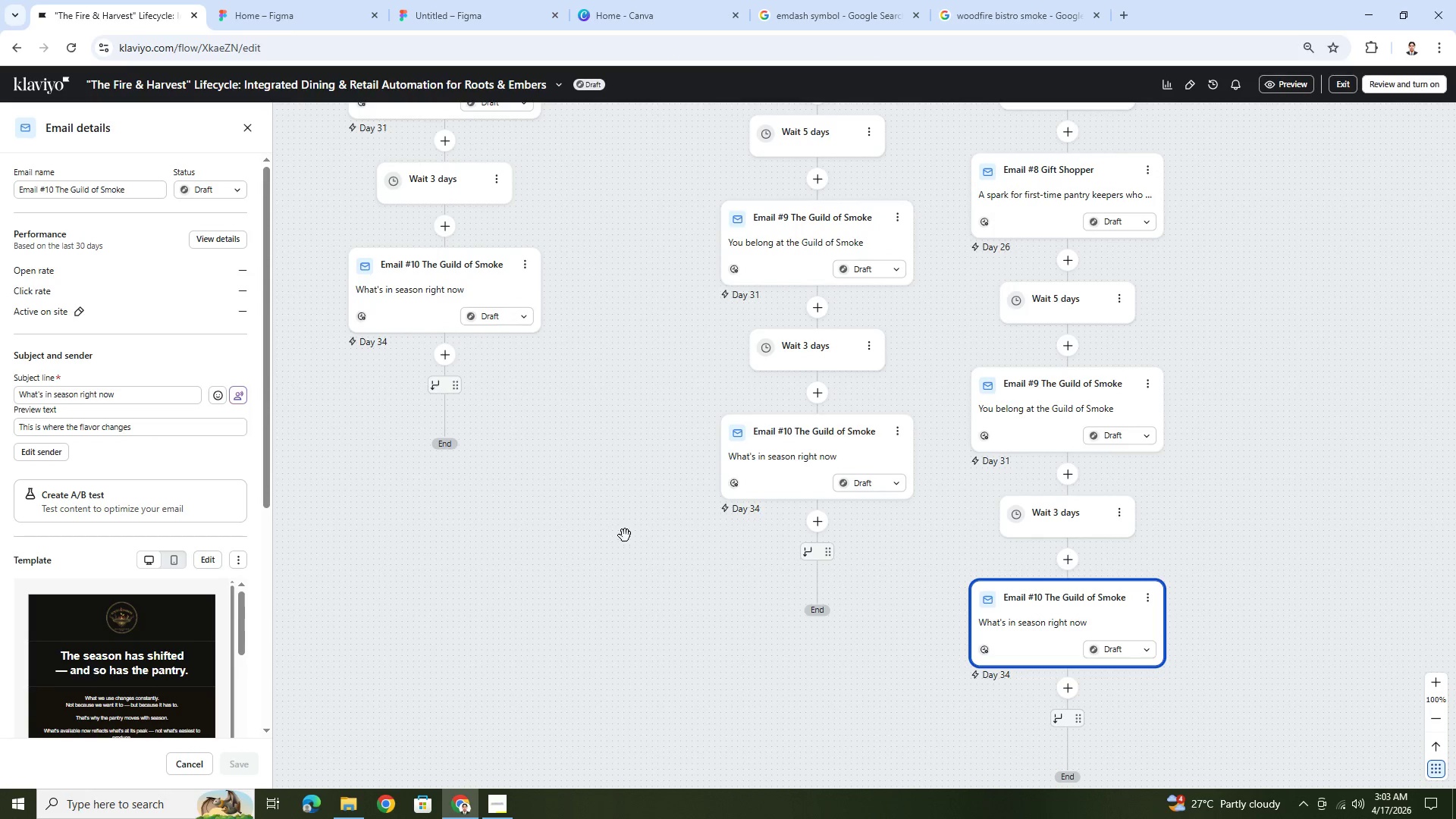 
left_click([493, 179])
 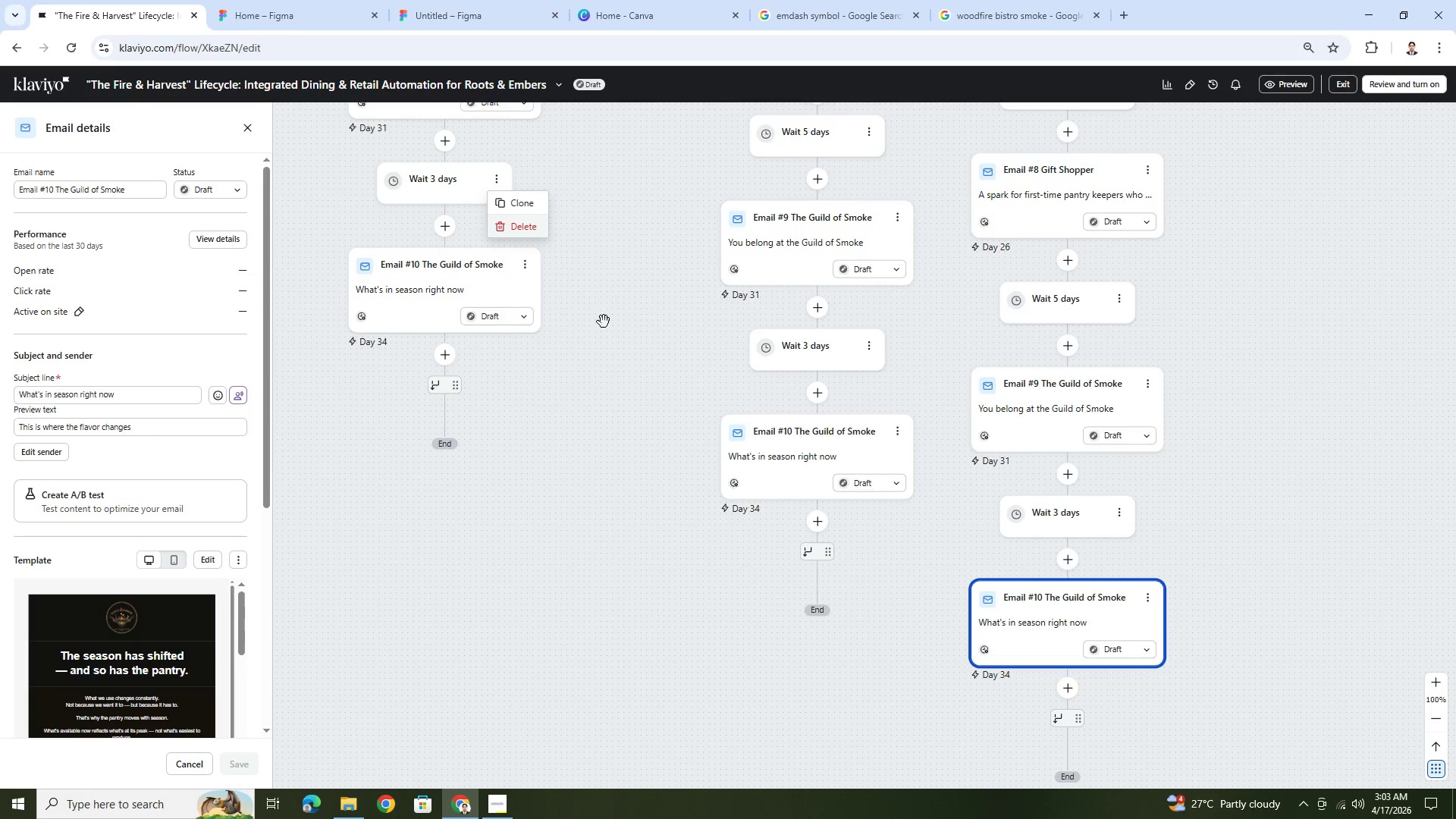 
left_click([604, 323])
 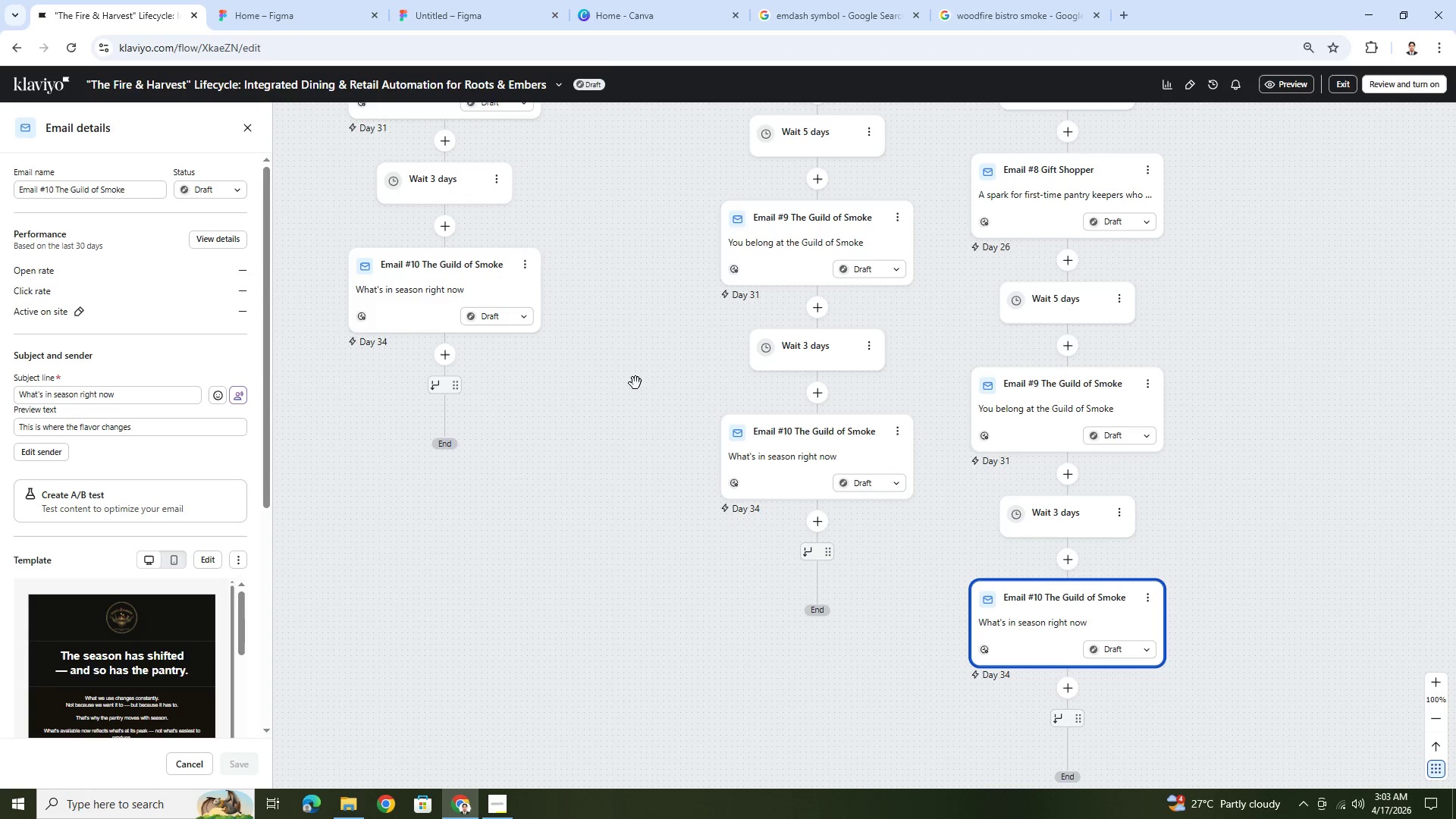 
left_click_drag(start_coordinate=[635, 383], to_coordinate=[723, 606])
 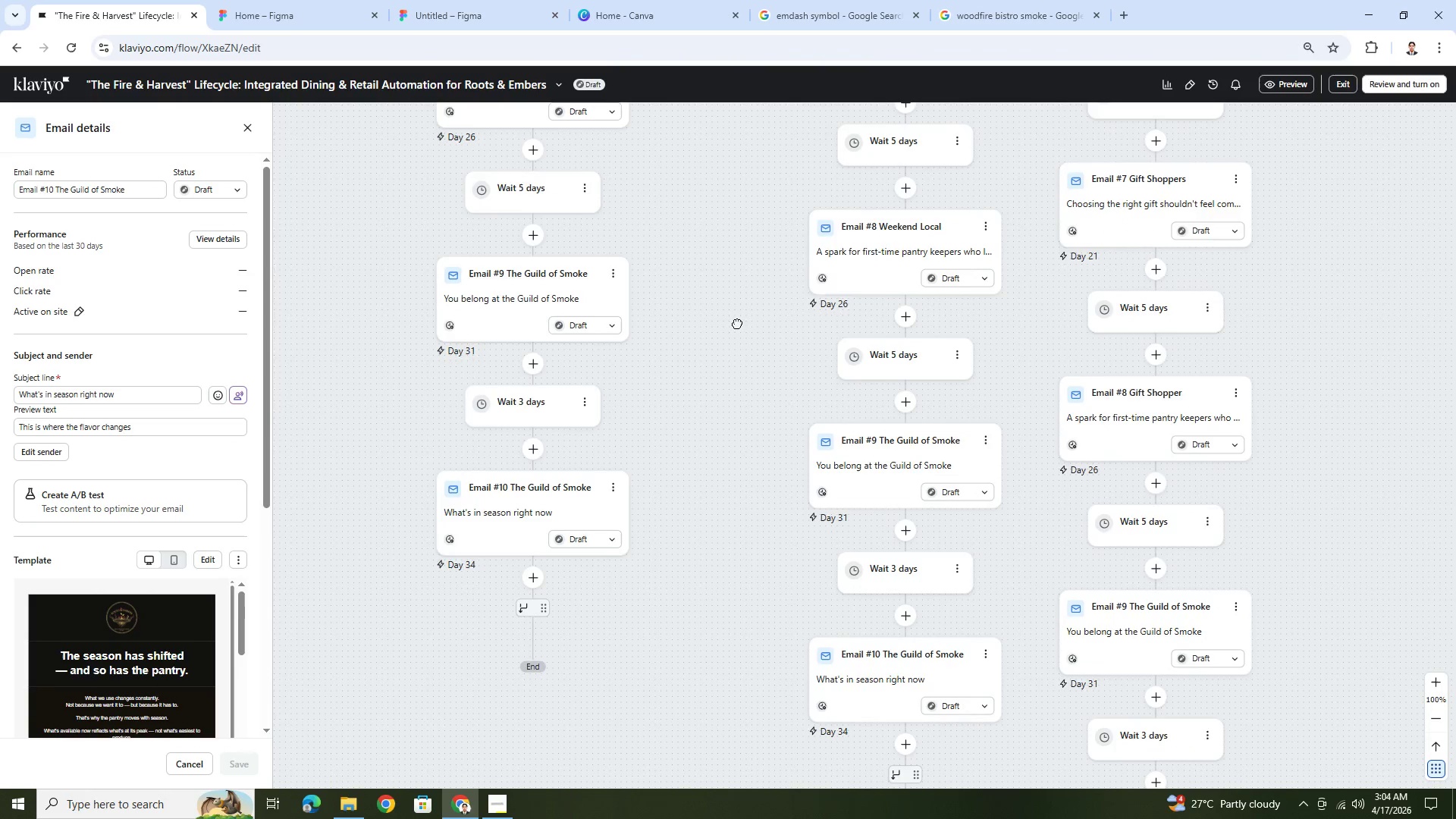 
left_click_drag(start_coordinate=[737, 323], to_coordinate=[711, 218])
 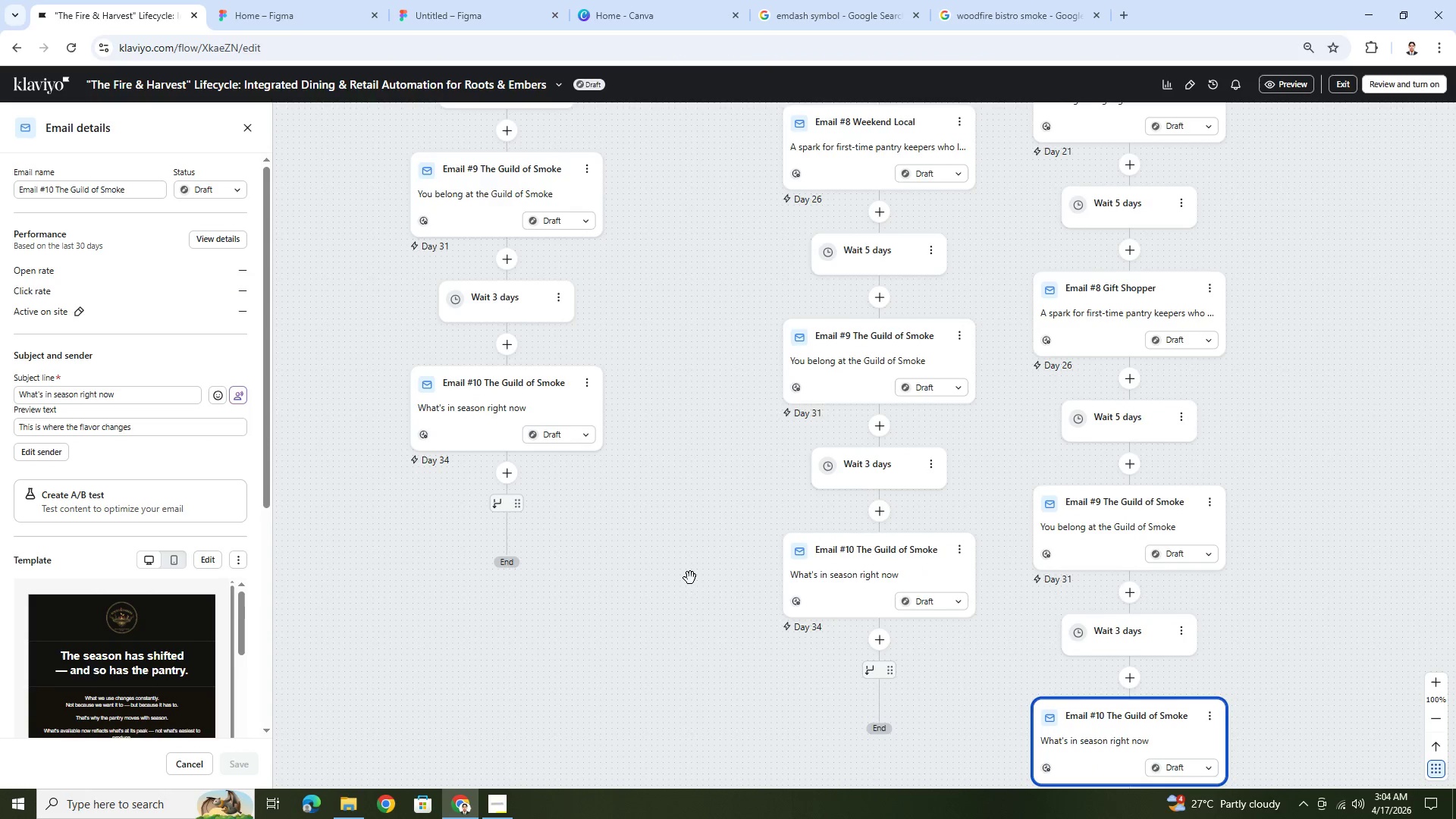 
left_click_drag(start_coordinate=[690, 578], to_coordinate=[639, 436])
 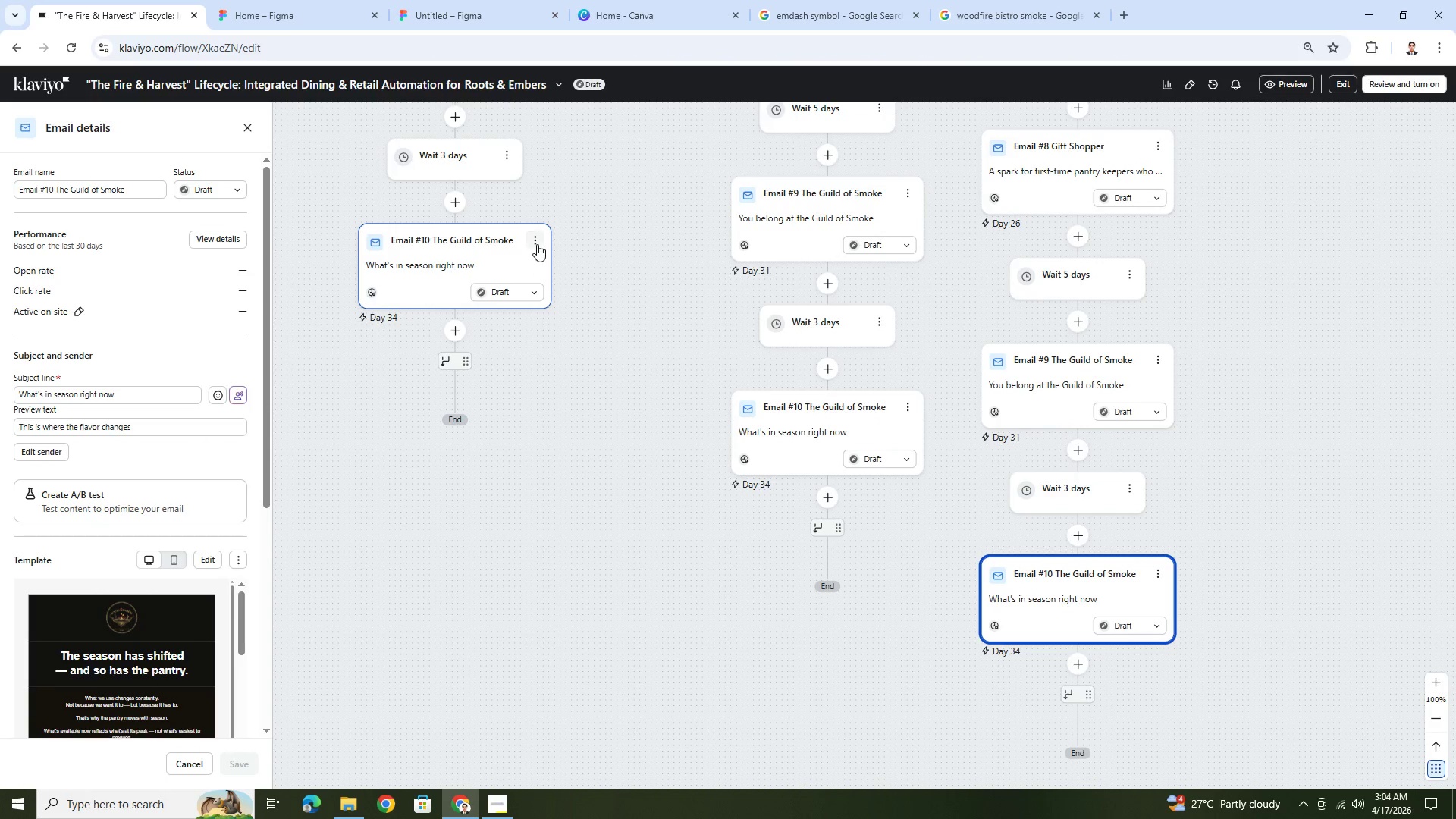 
left_click([536, 240])
 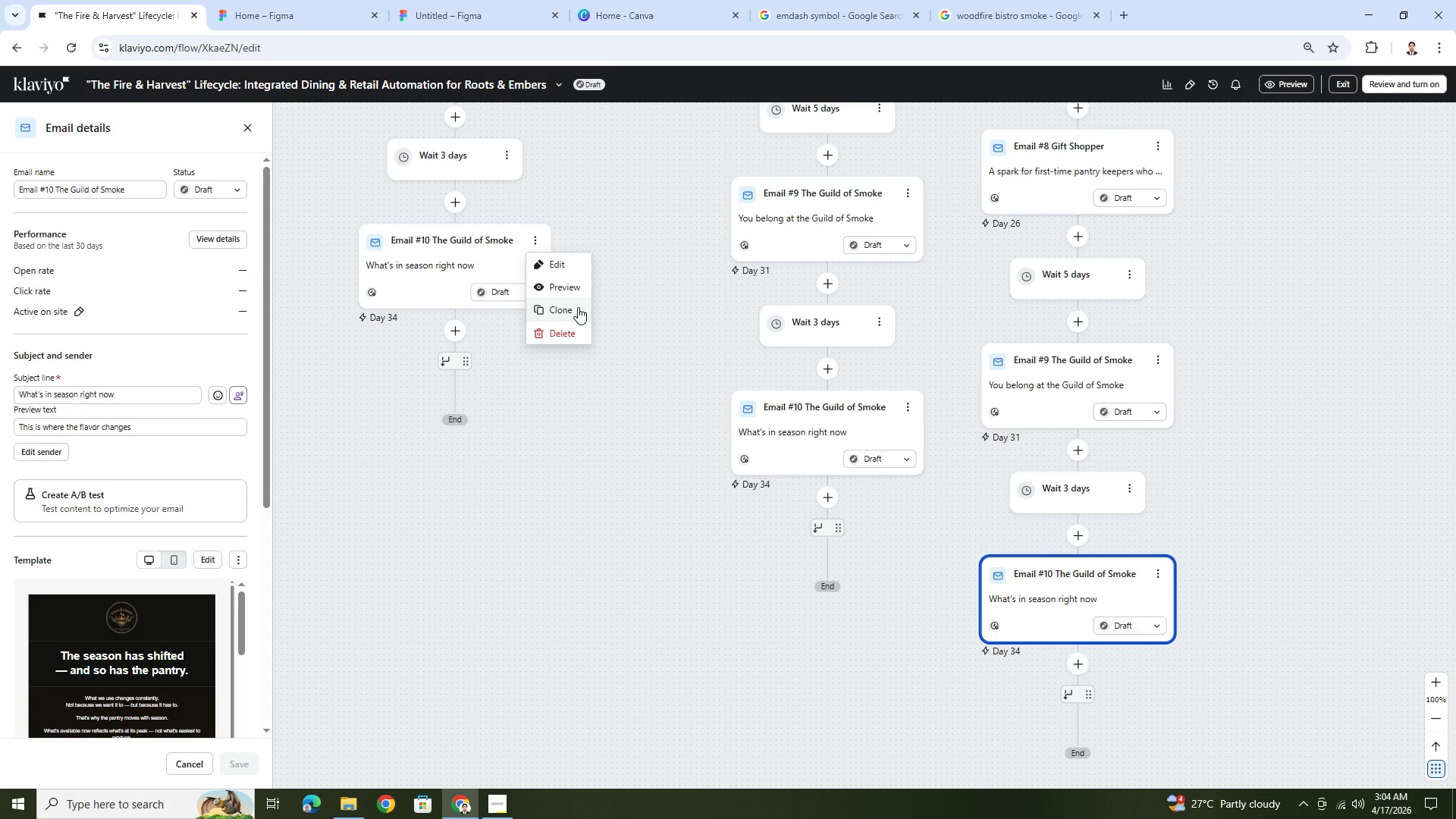 
left_click([658, 315])
 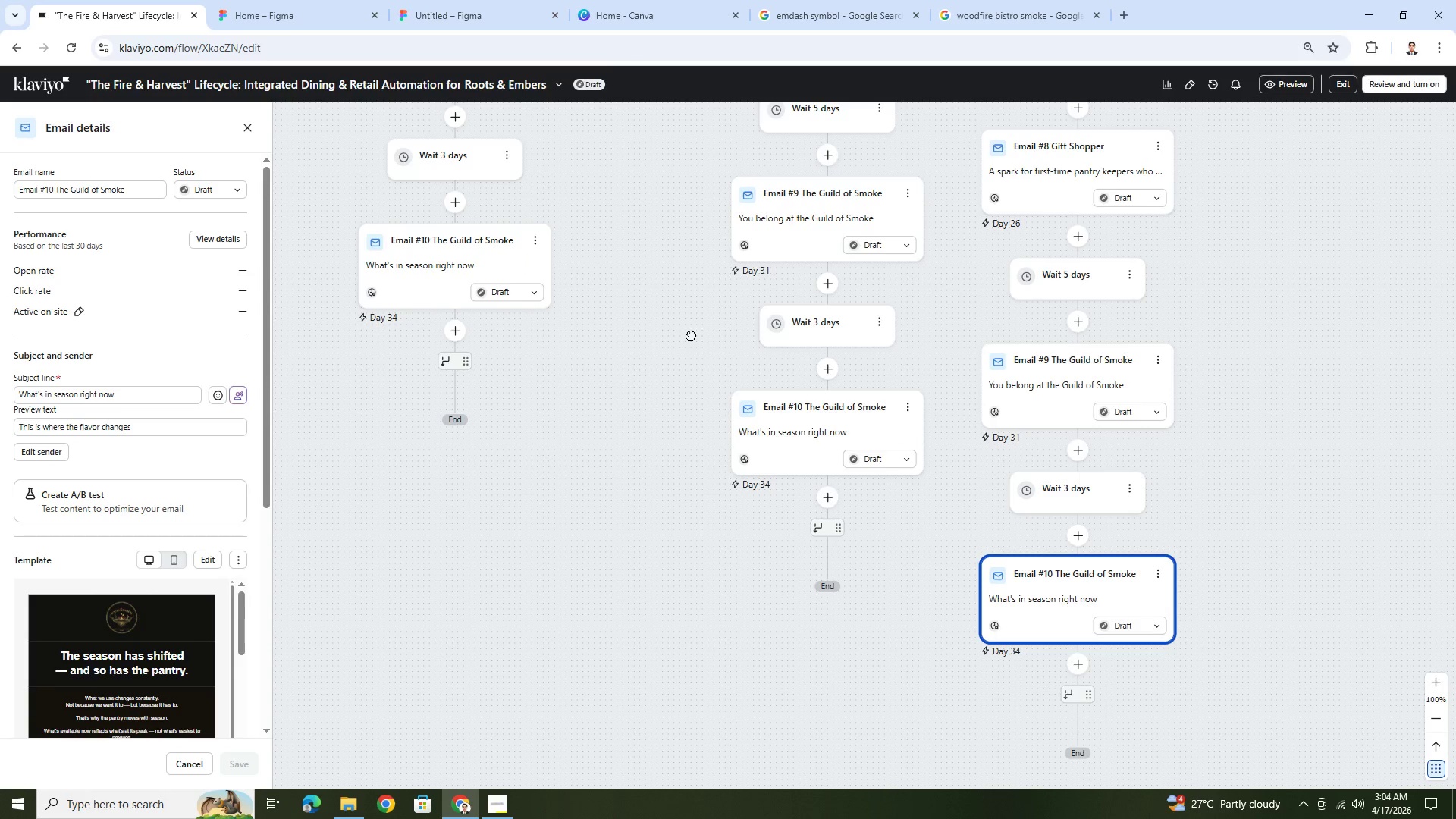 
left_click_drag(start_coordinate=[691, 335], to_coordinate=[695, 351])
 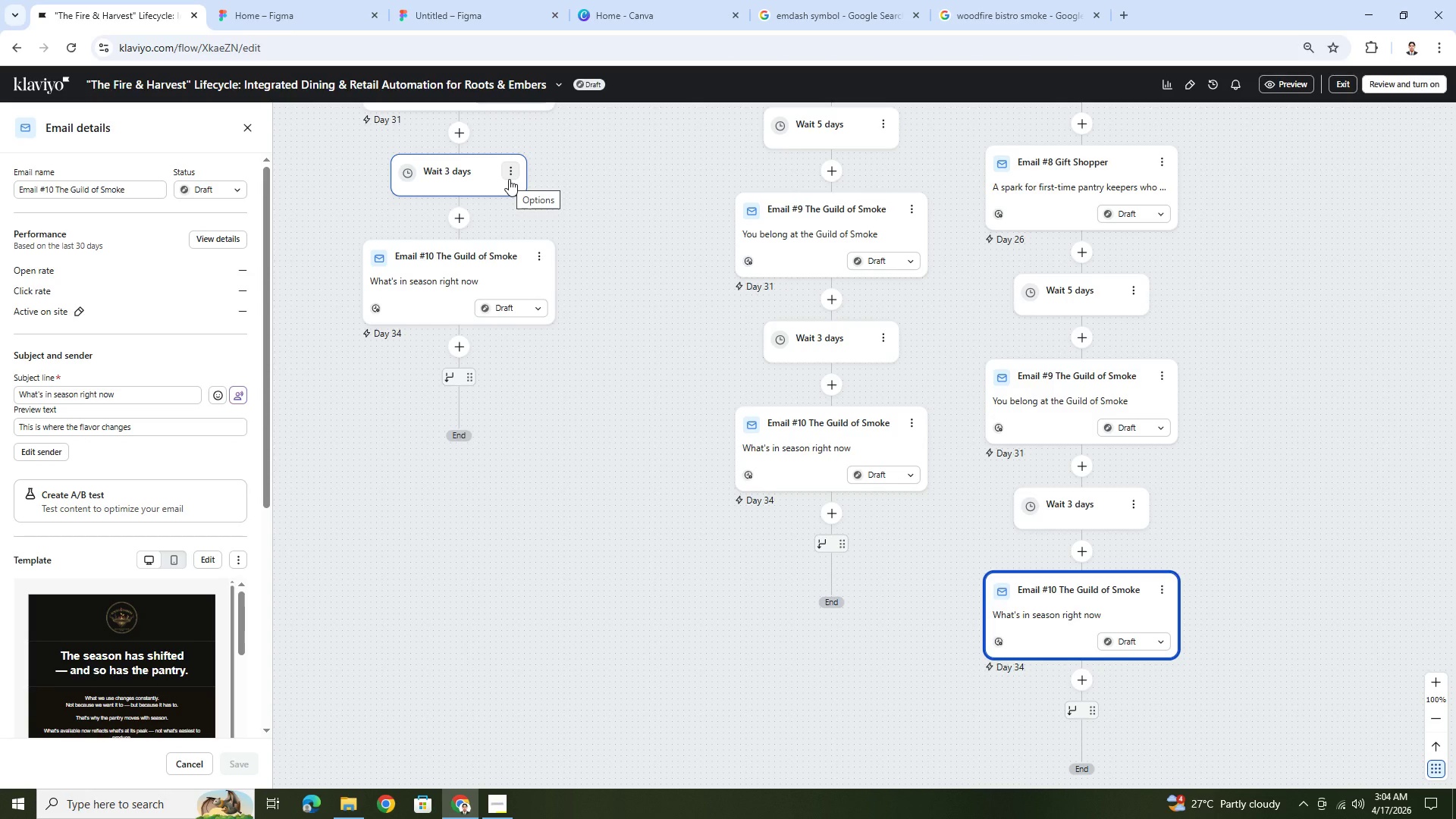 
wait(7.61)
 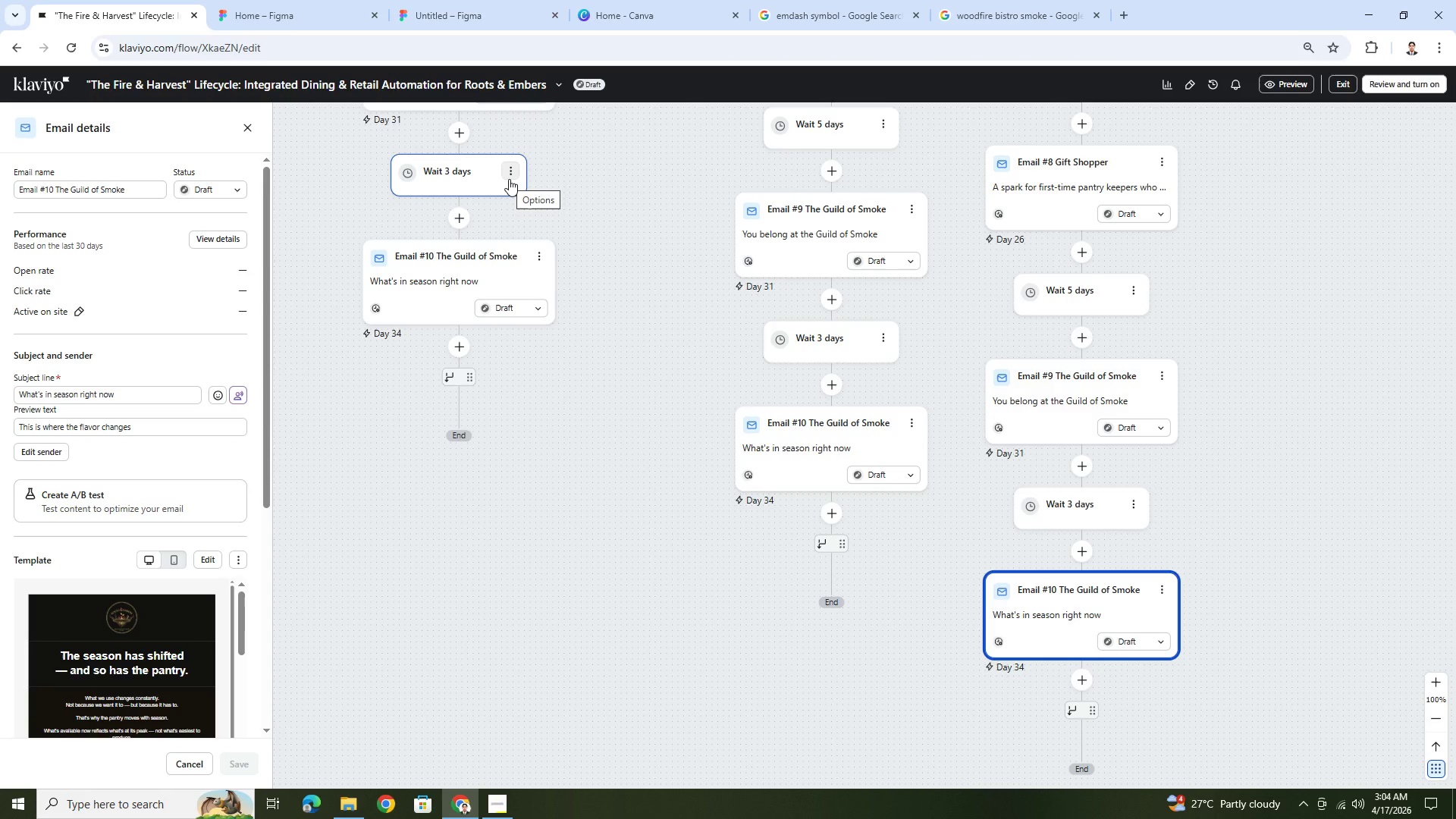 
left_click([509, 179])
 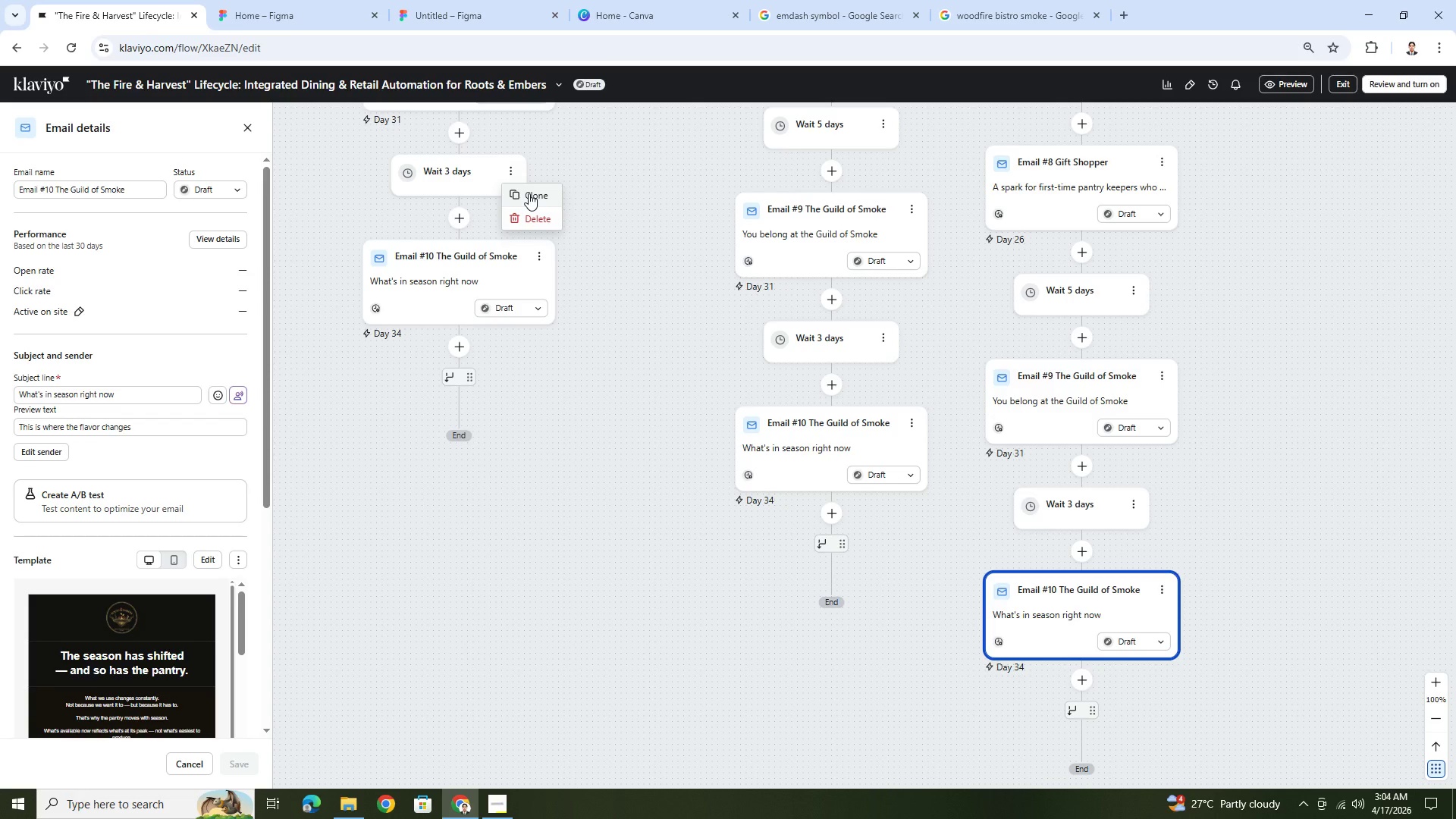 
left_click([529, 193])
 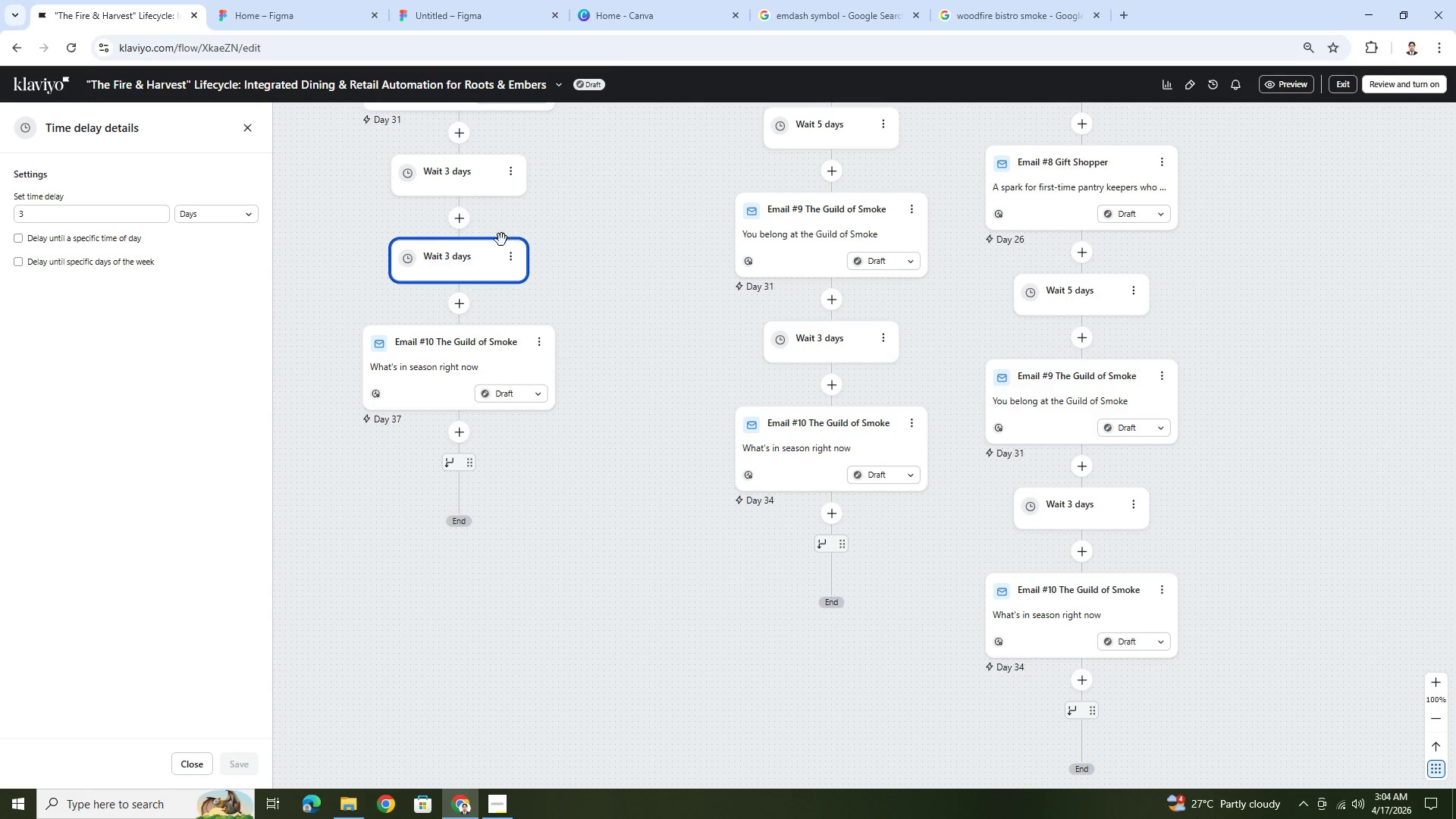 
left_click_drag(start_coordinate=[486, 256], to_coordinate=[463, 423])
 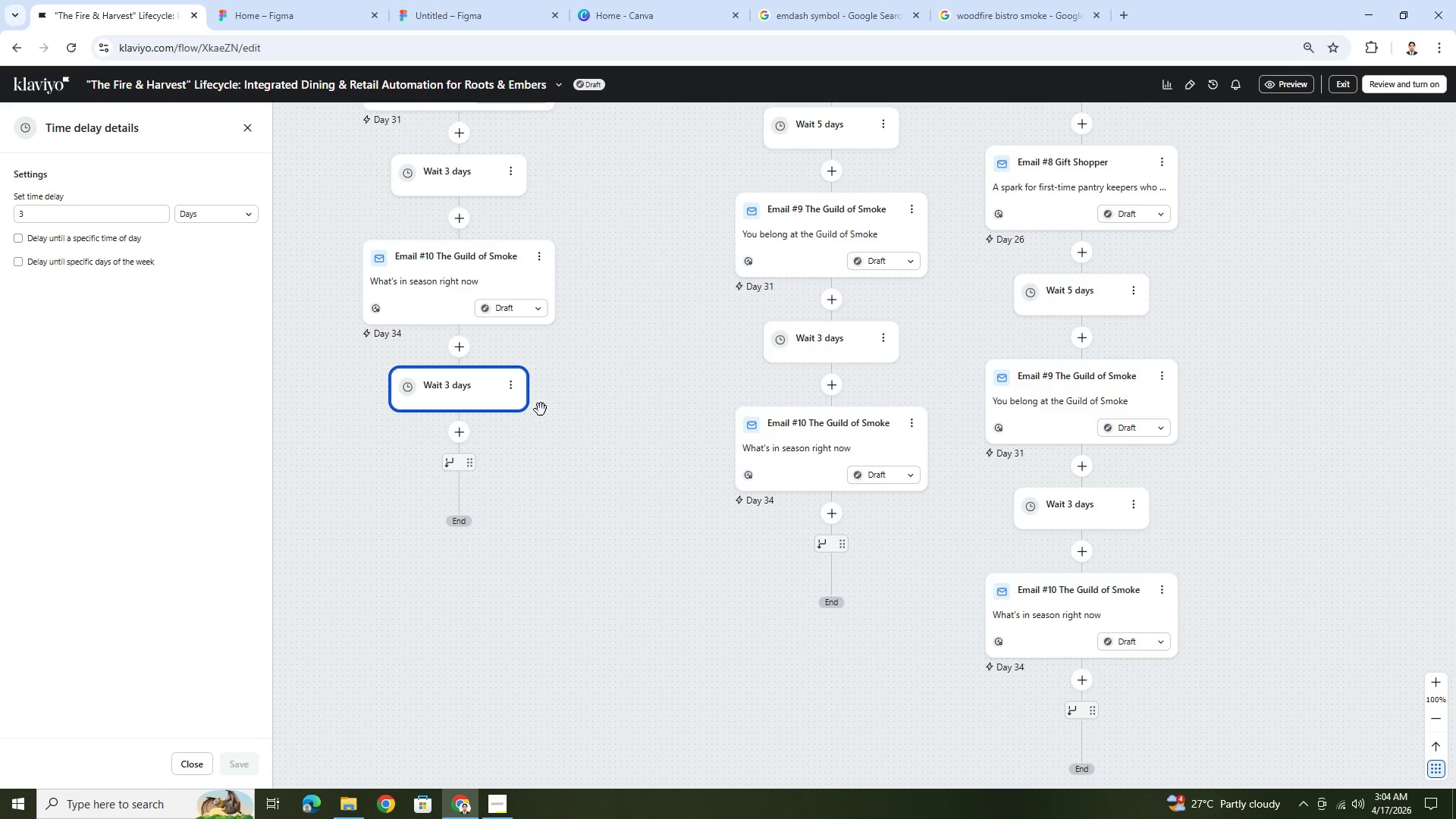 
left_click([538, 260])
 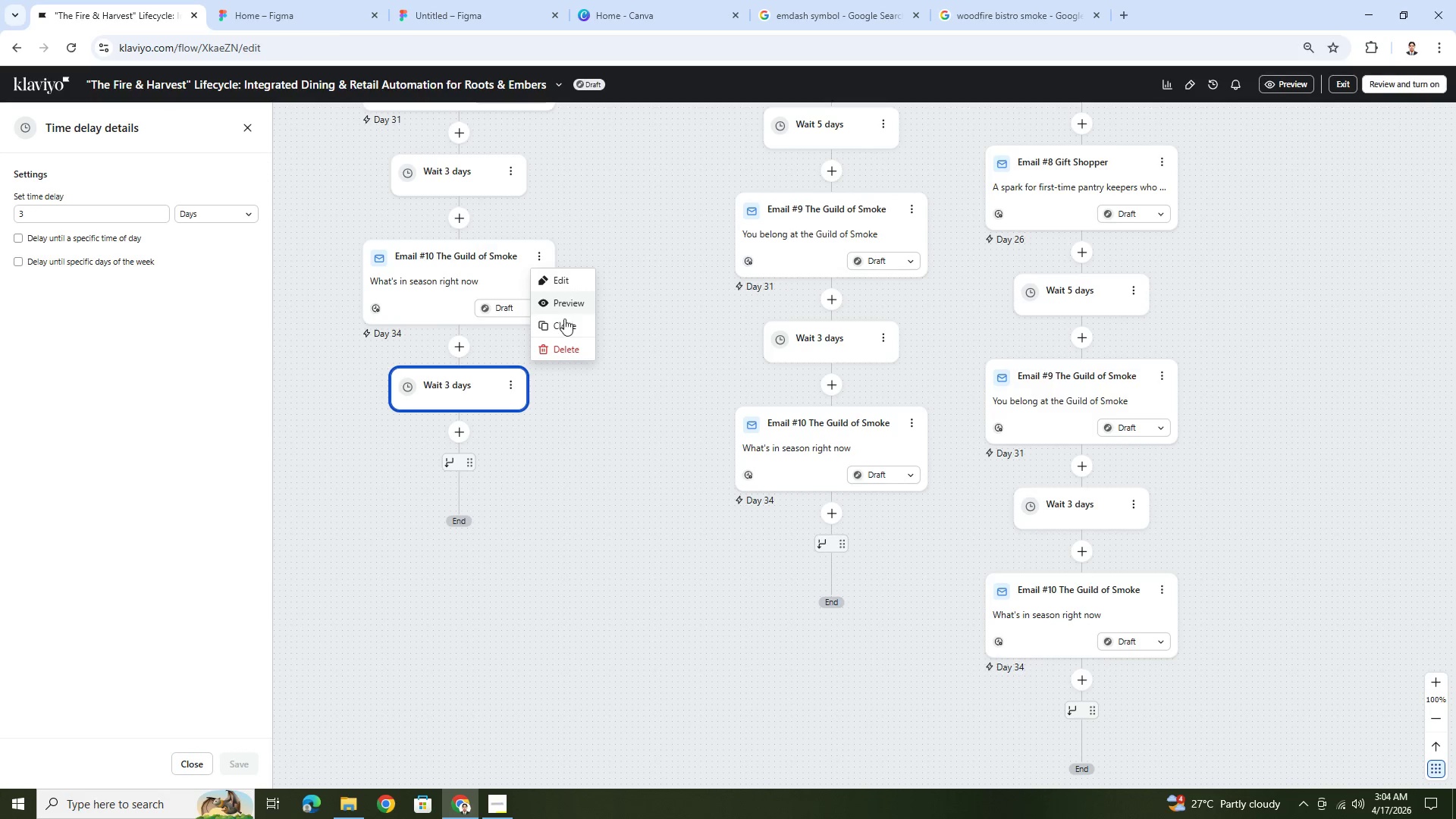 
left_click([565, 324])
 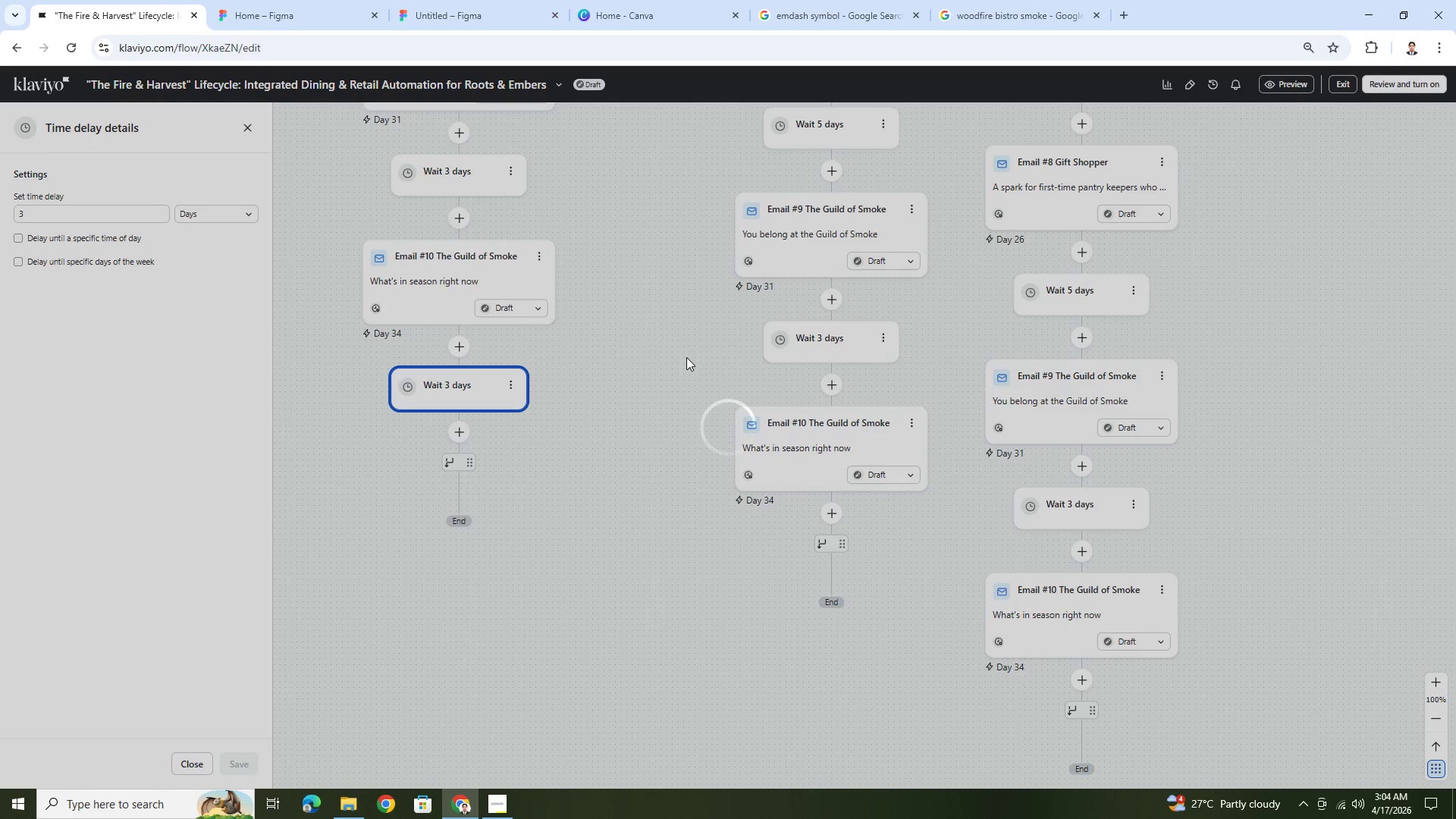 
wait(5.17)
 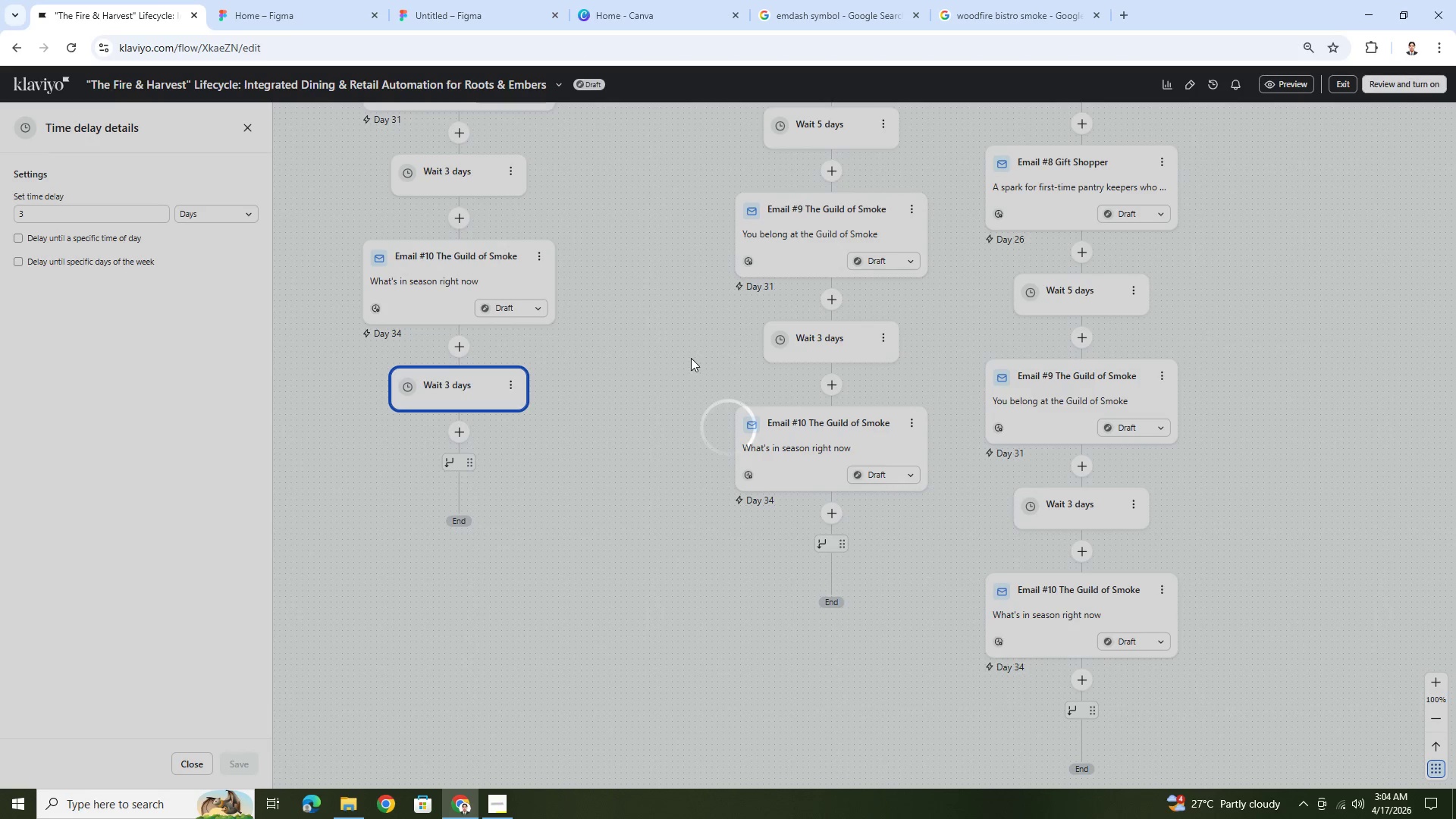 
scroll: coordinate [538, 468], scroll_direction: down, amount: 1.0
 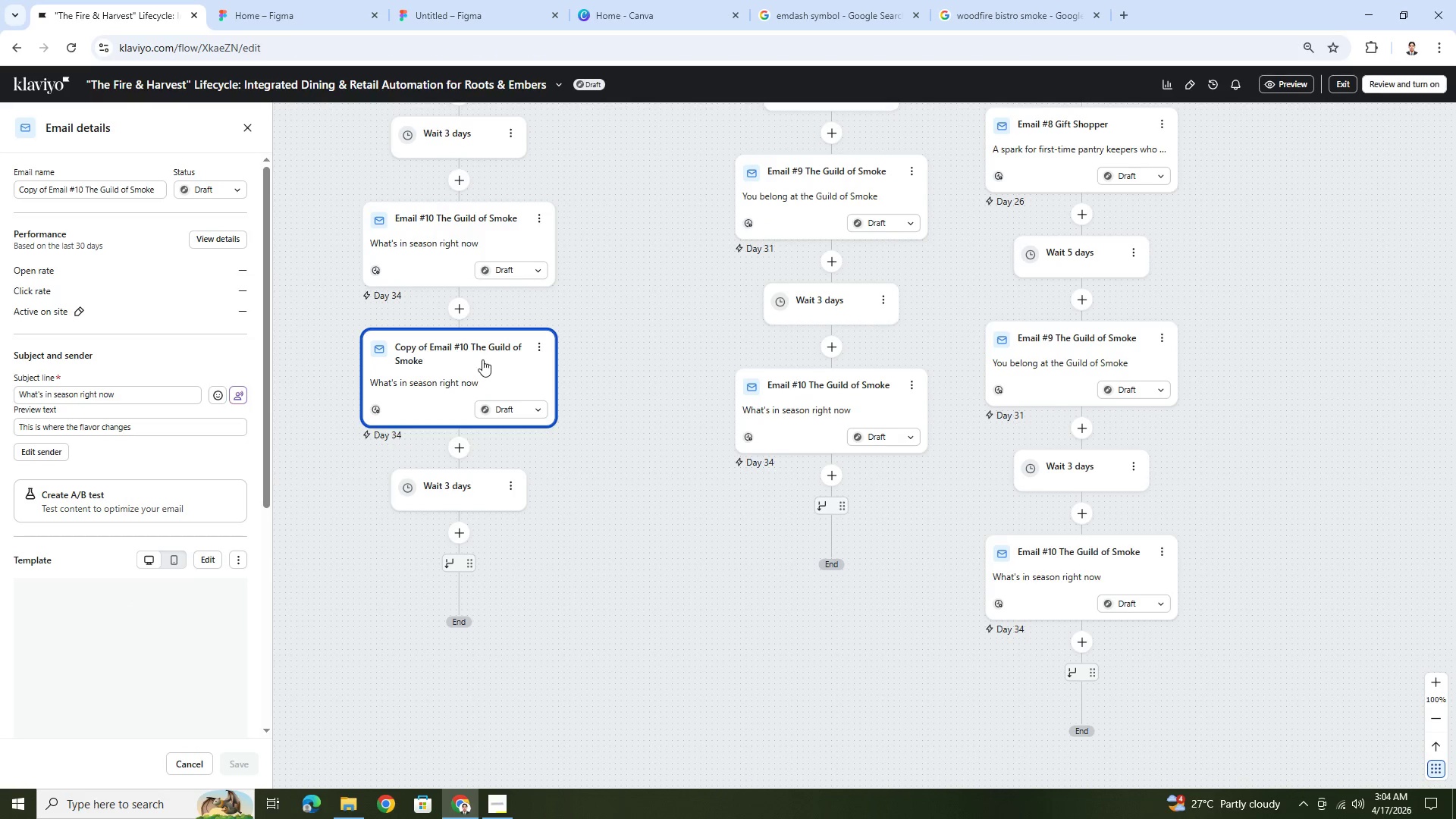 
left_click_drag(start_coordinate=[482, 359], to_coordinate=[479, 504])
 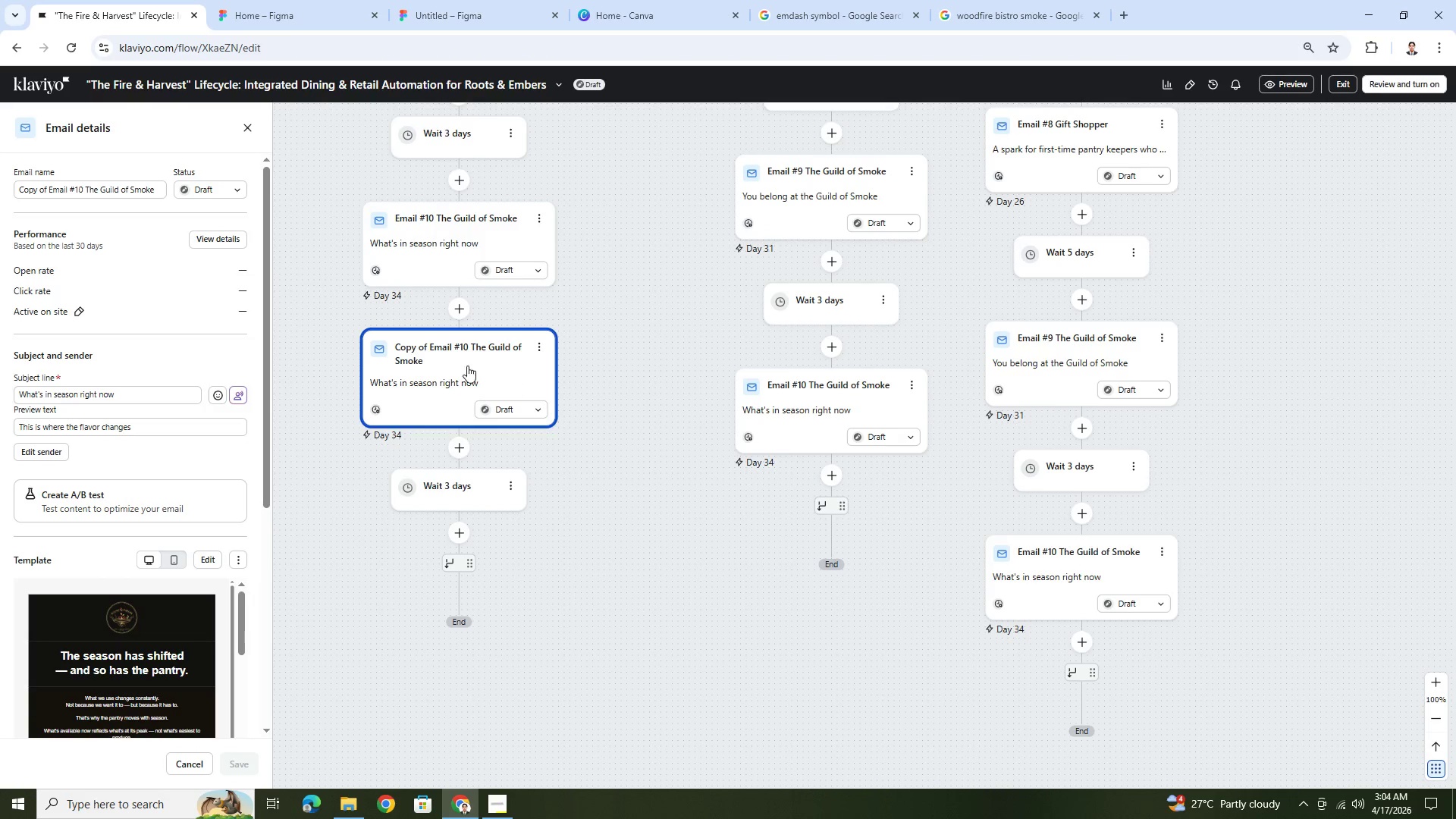 
left_click_drag(start_coordinate=[466, 342], to_coordinate=[456, 536])
 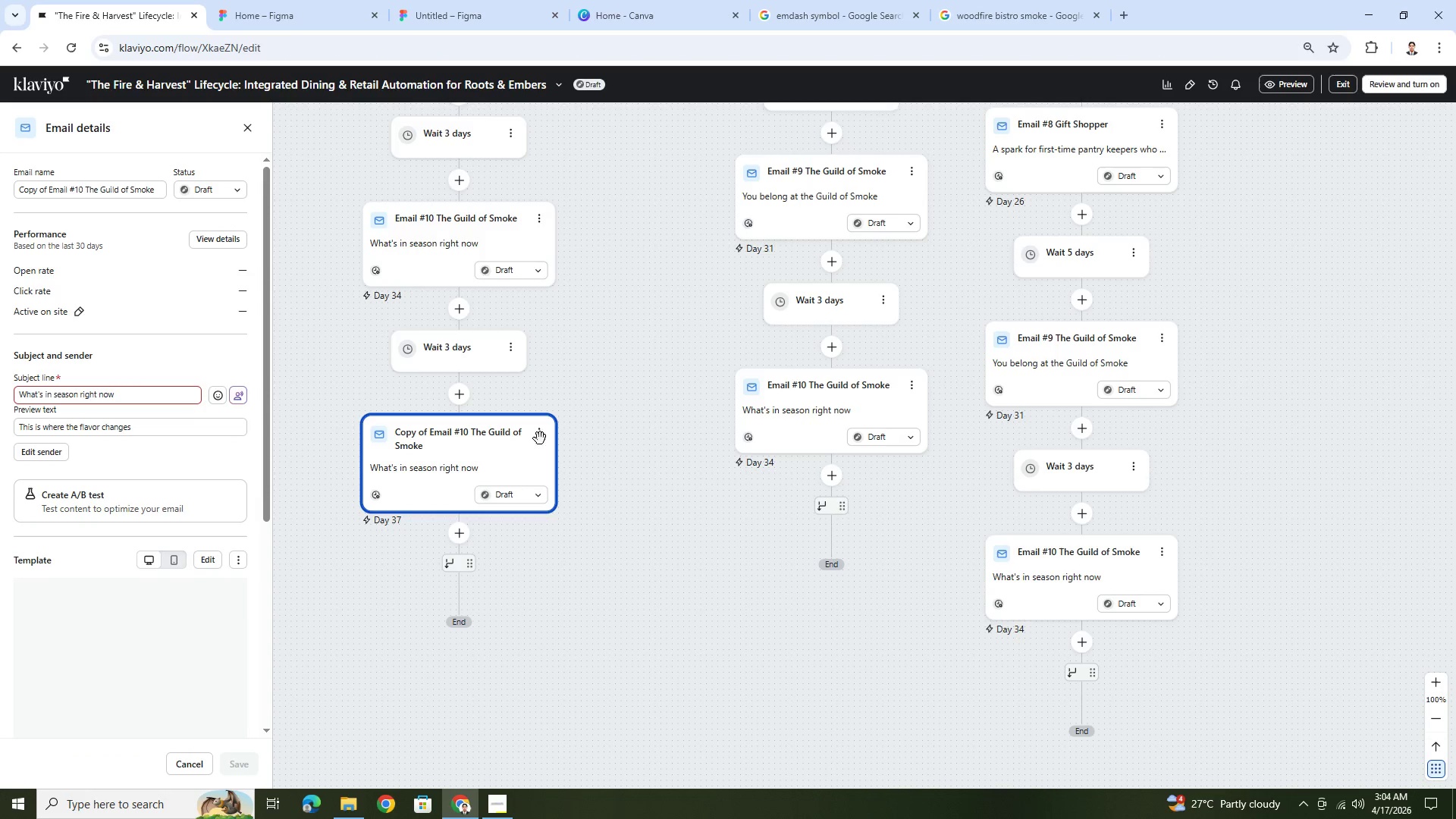 
wait(5.98)
 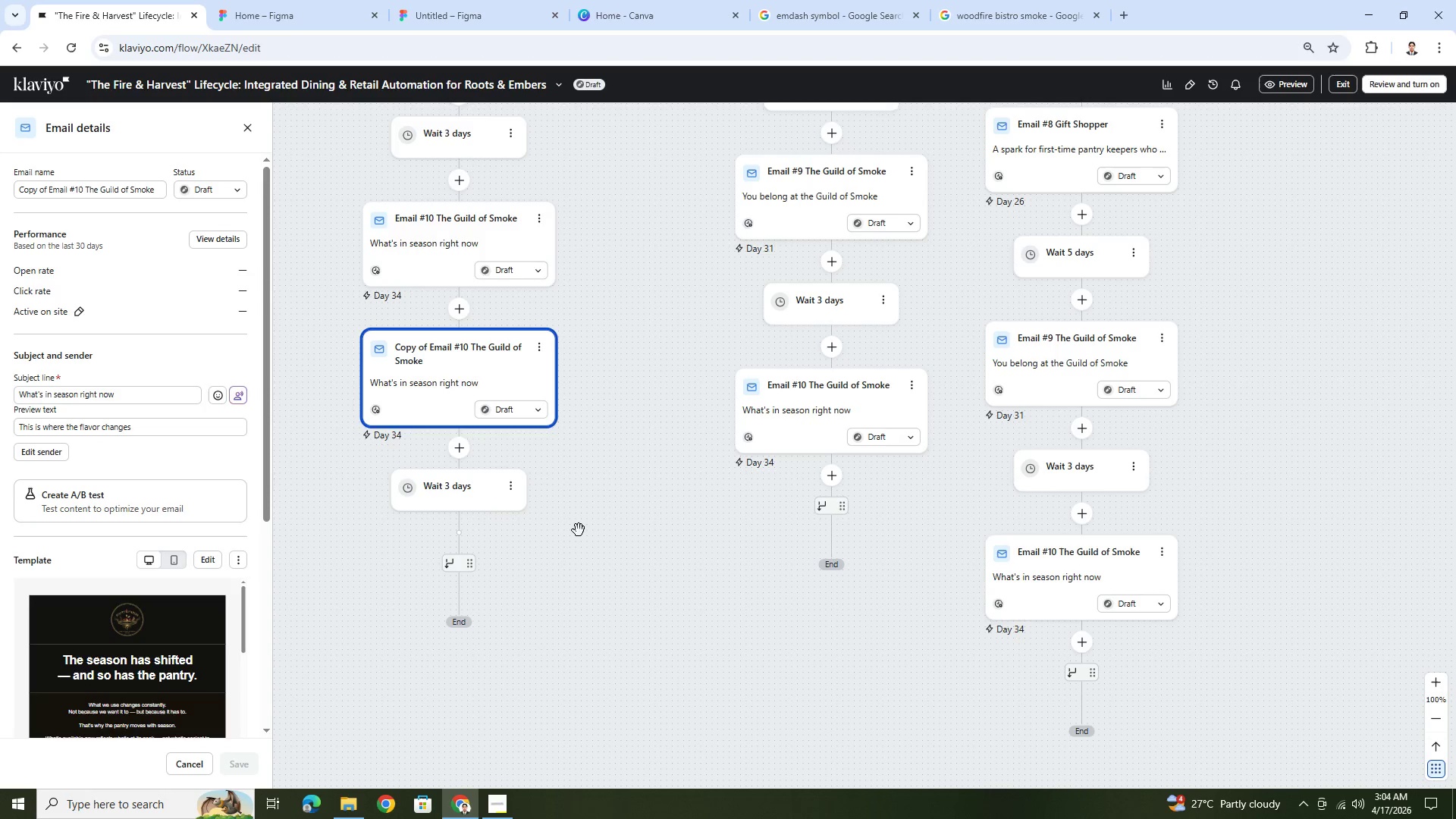 
left_click([539, 435])
 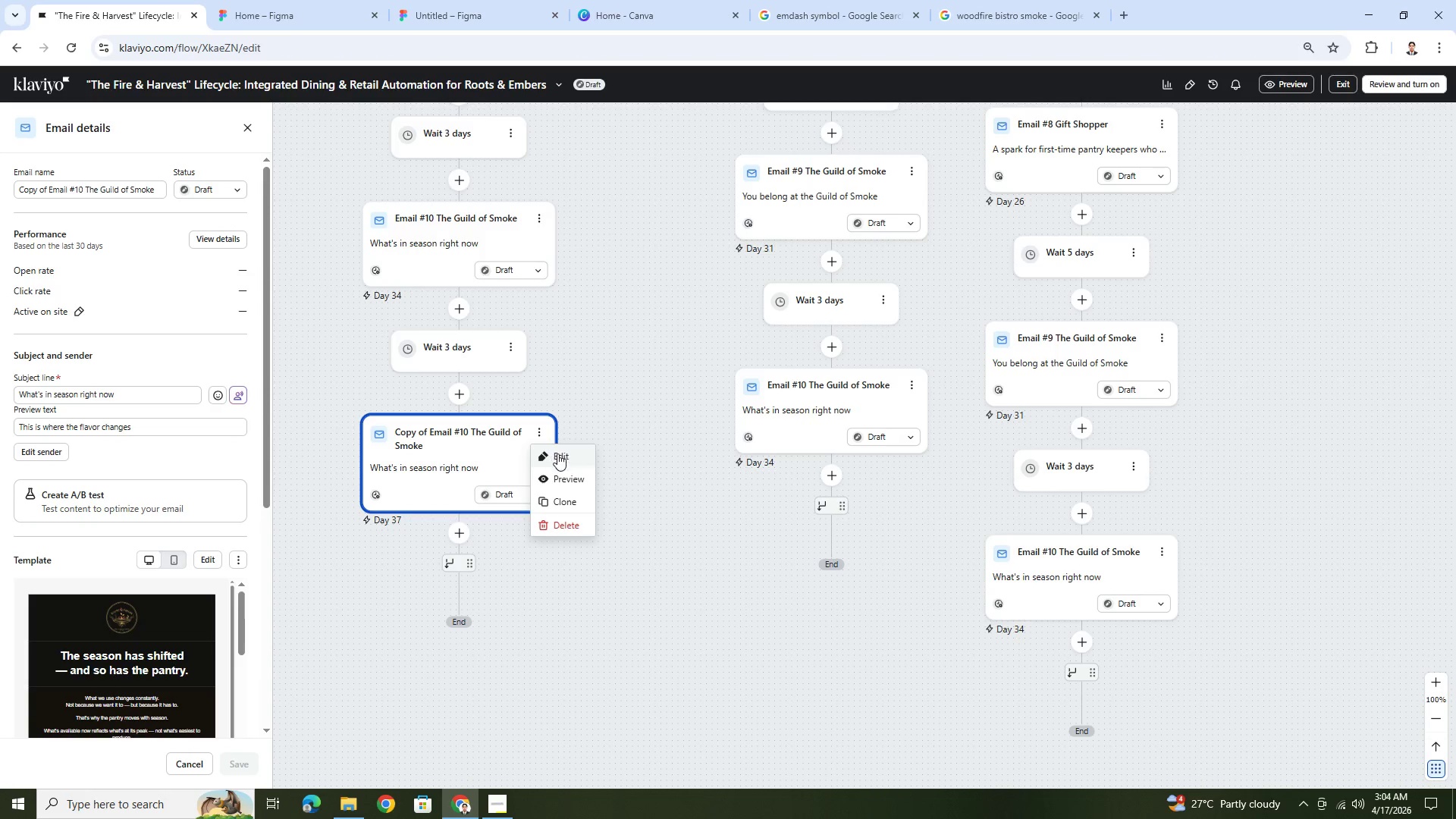 
left_click([558, 455])
 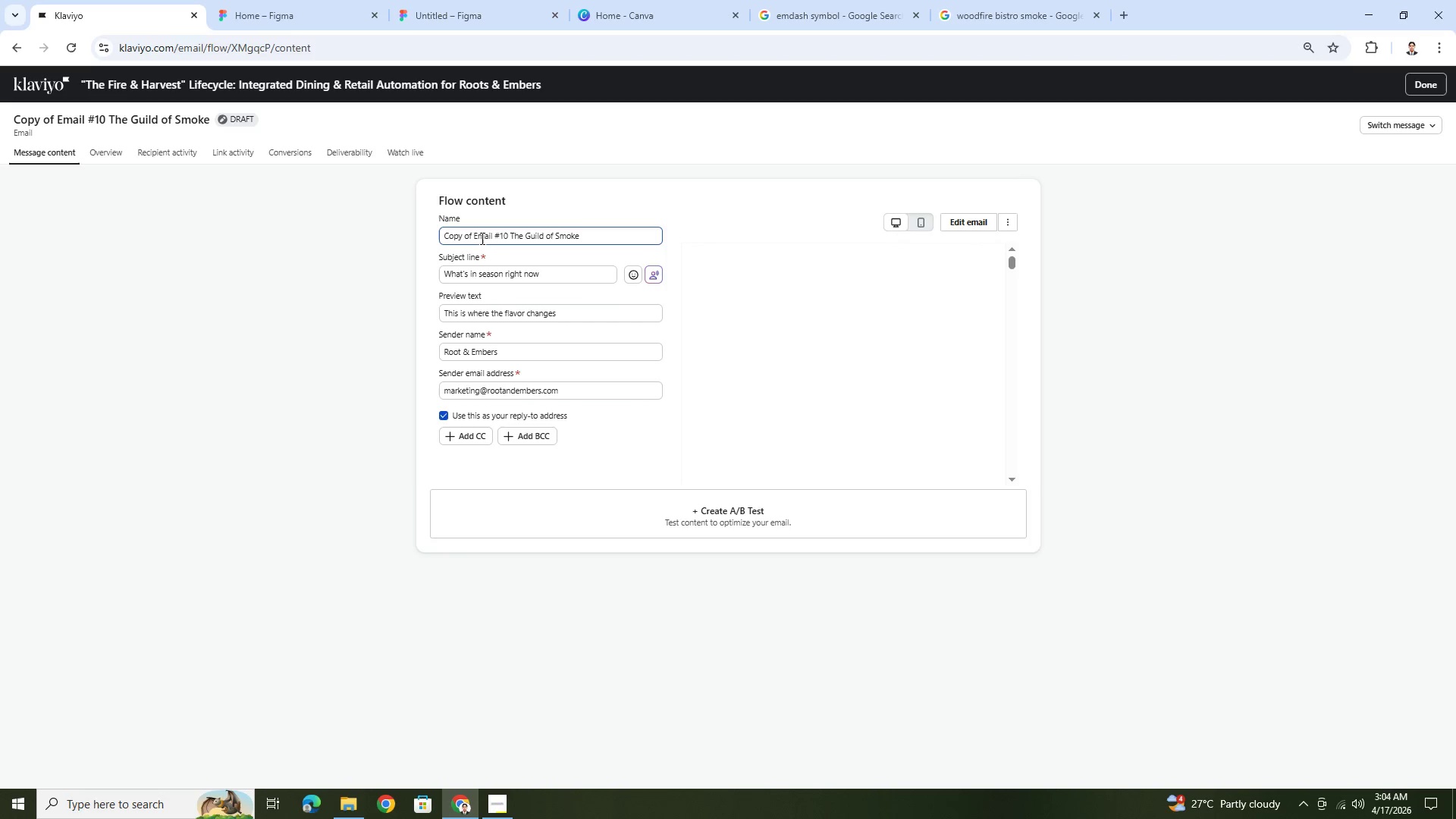 
left_click_drag(start_coordinate=[473, 235], to_coordinate=[429, 240])
 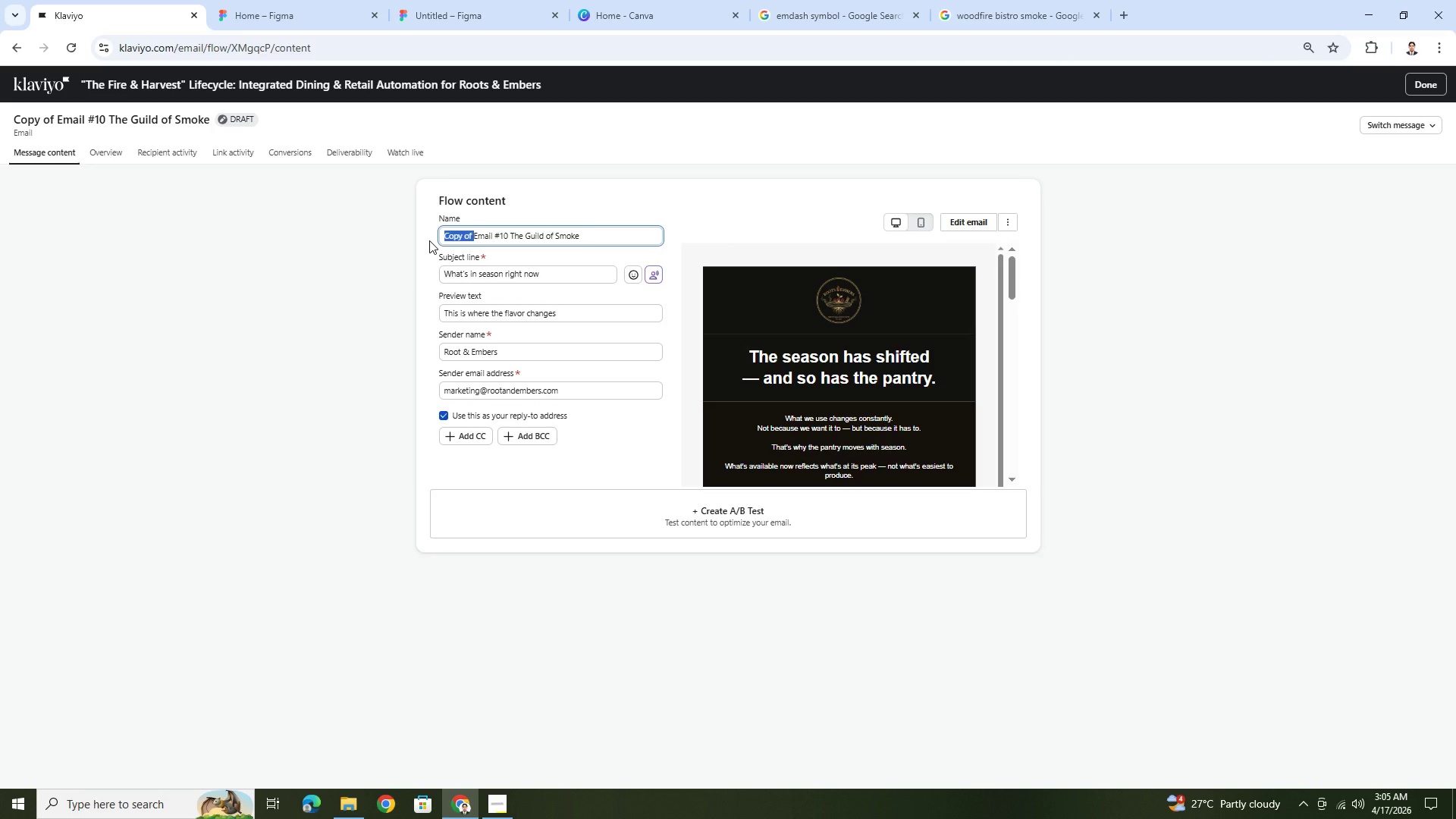 
key(Backspace)
 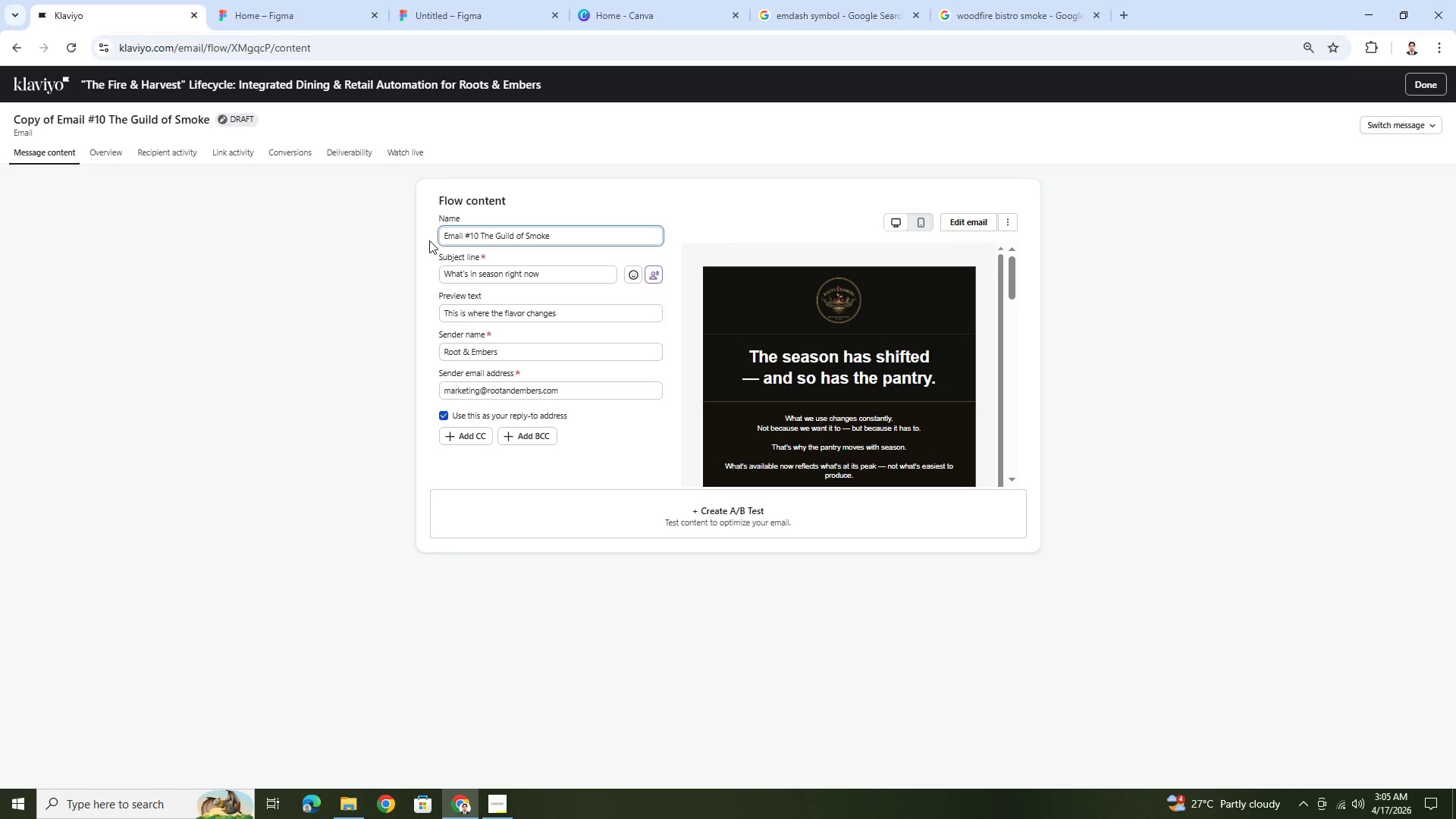 
key(ArrowRight)
 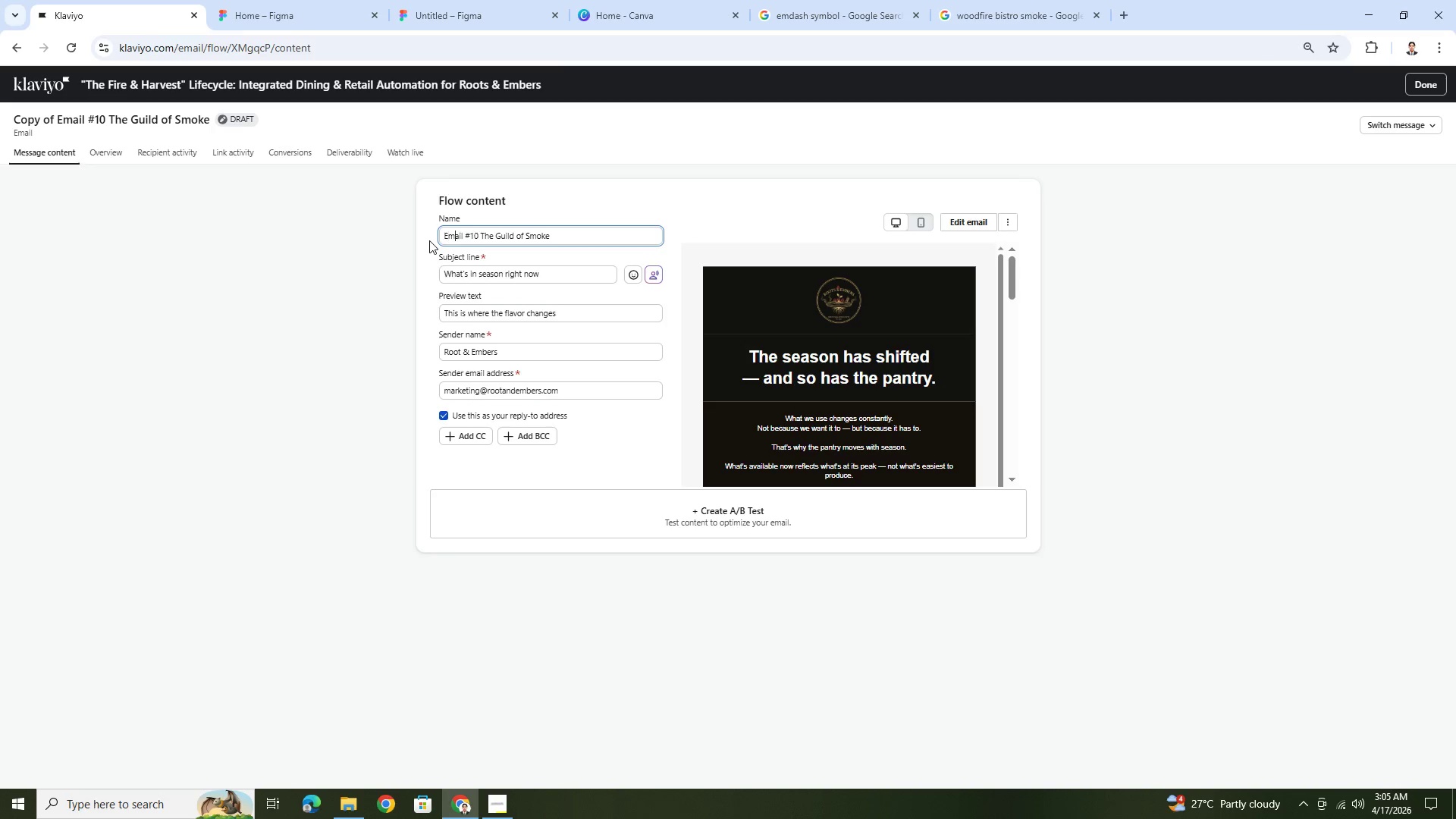 
key(ArrowRight)
 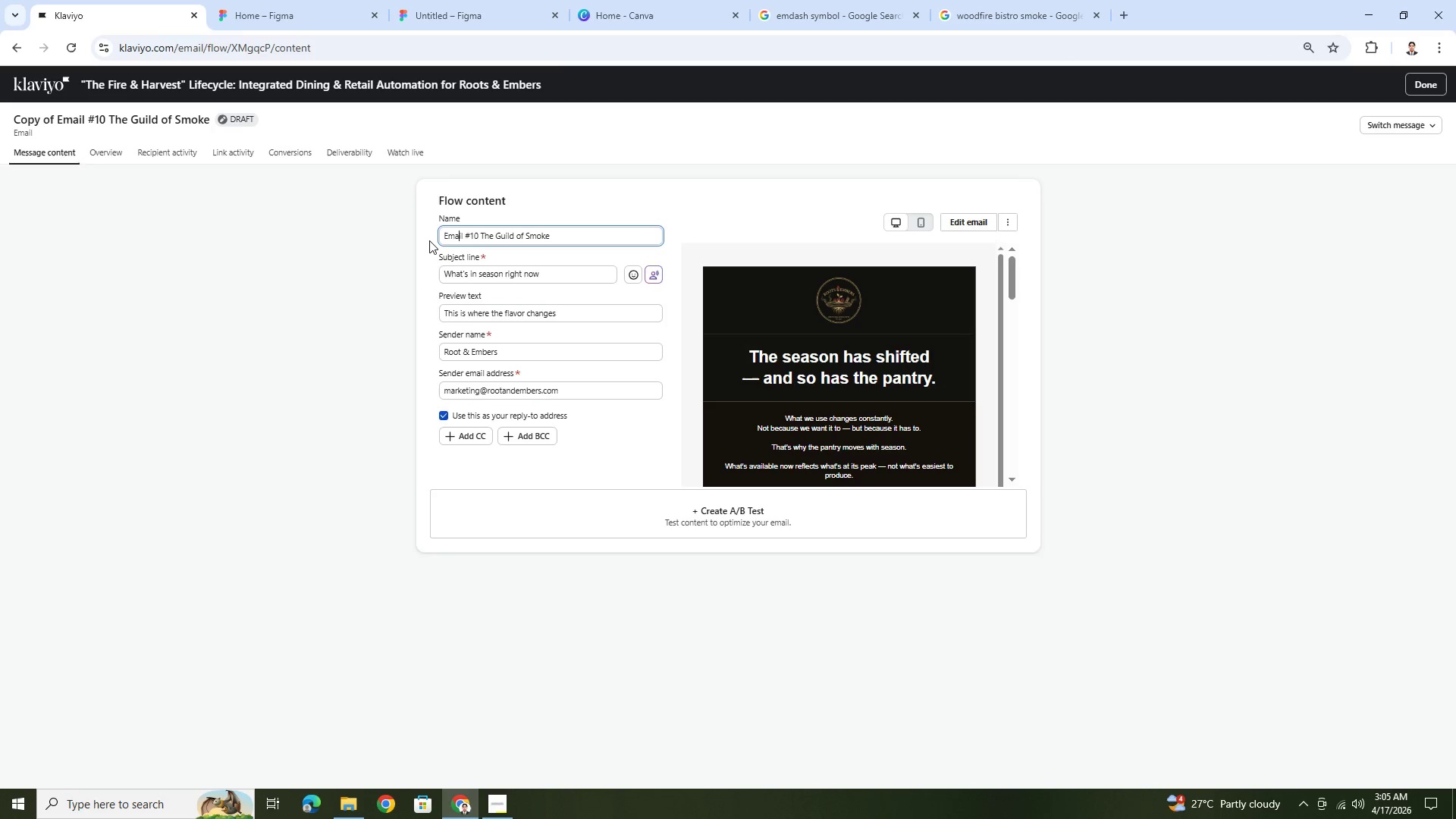 
key(ArrowRight)
 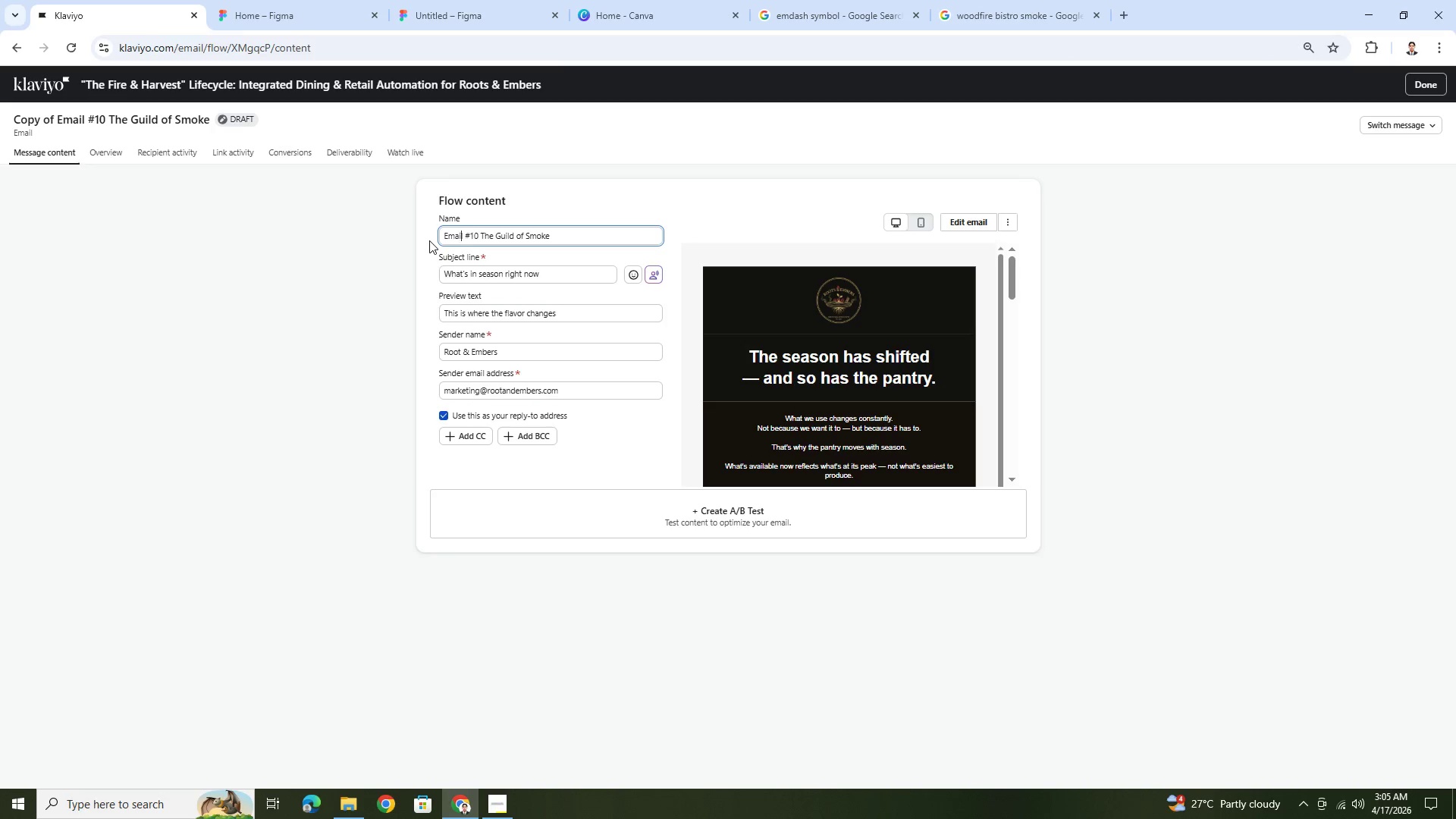 
key(ArrowRight)
 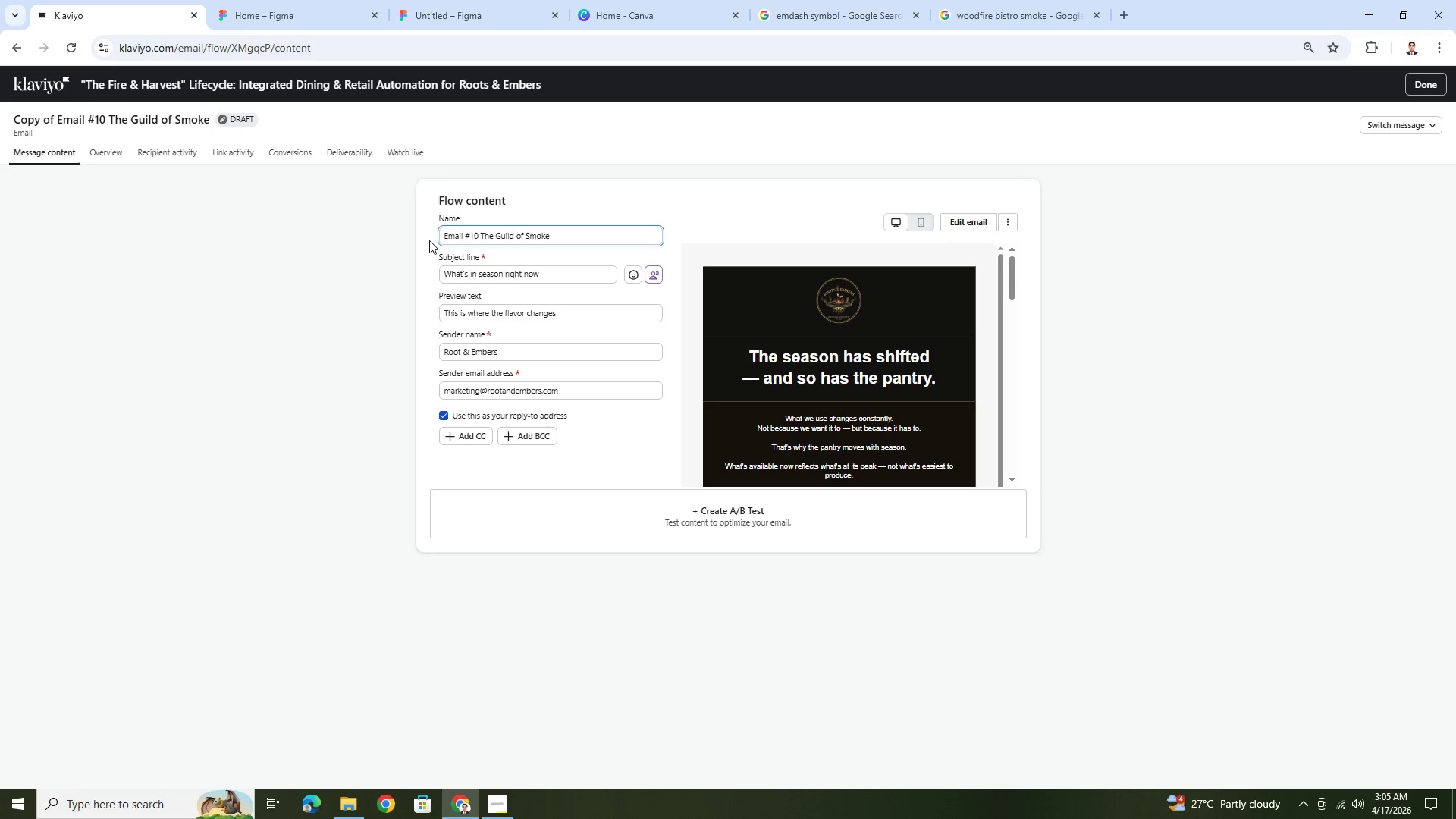 
key(ArrowRight)
 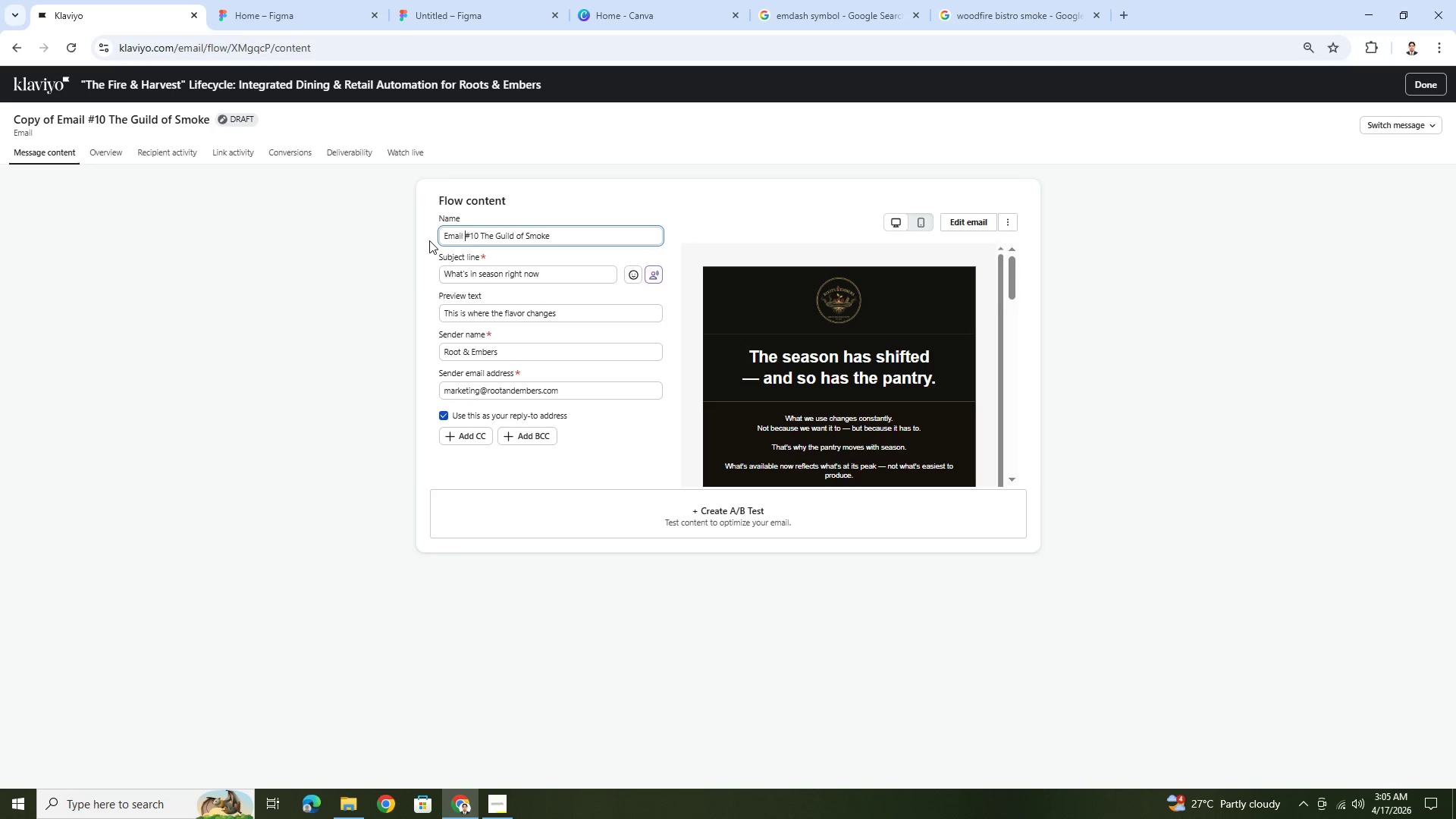 
key(ArrowRight)
 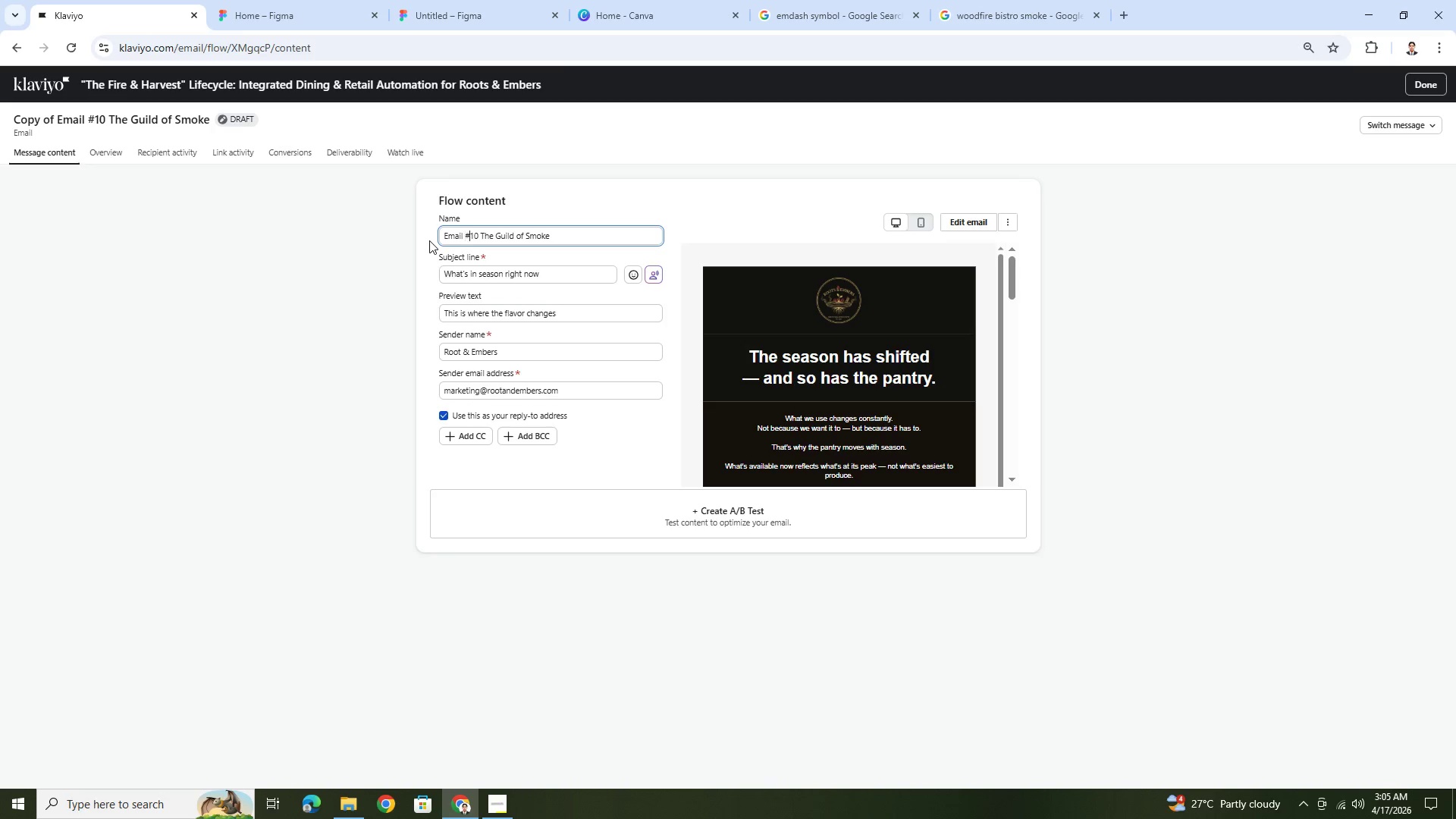 
key(ArrowRight)
 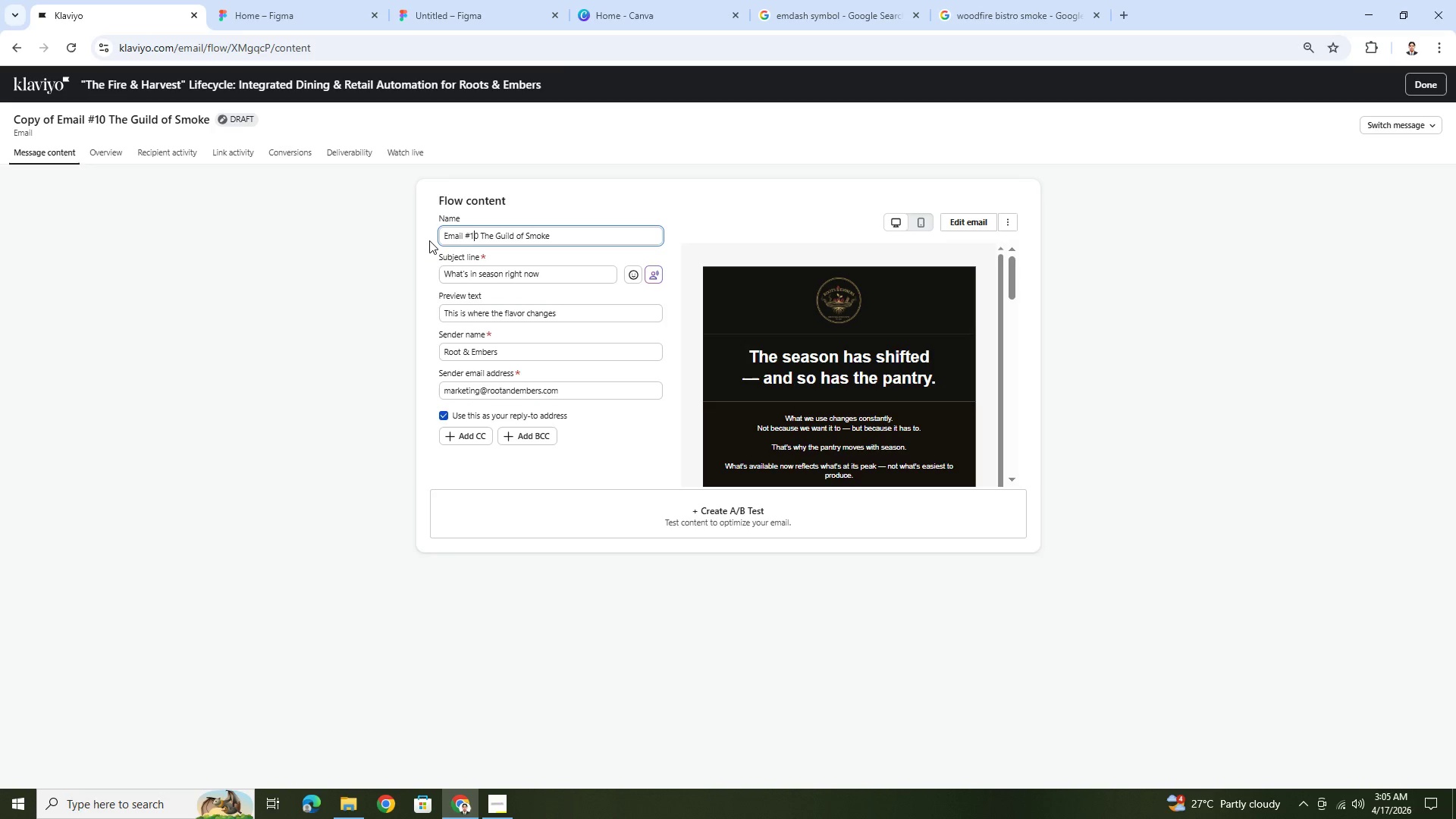 
key(ArrowRight)
 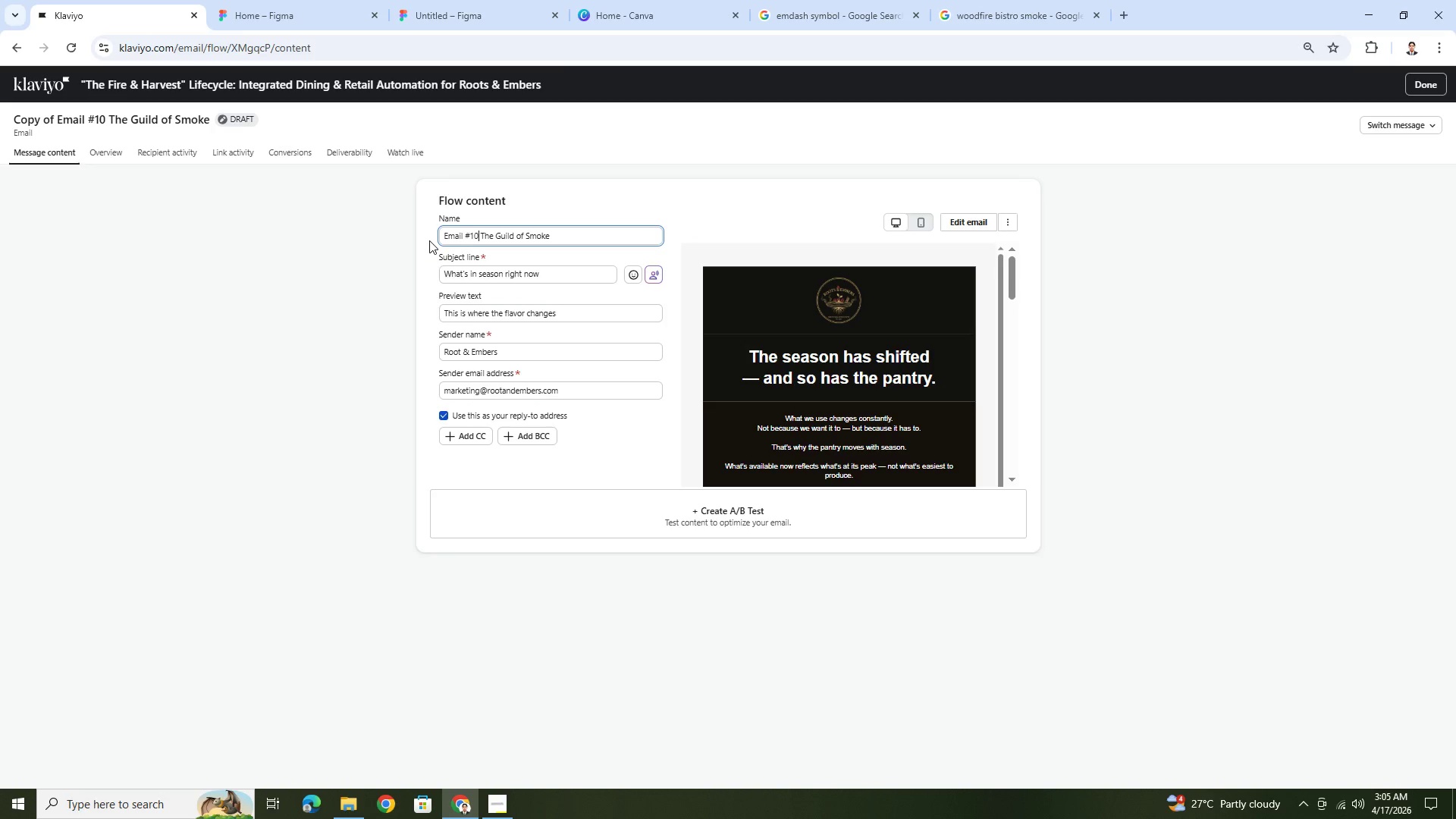 
key(ArrowRight)
 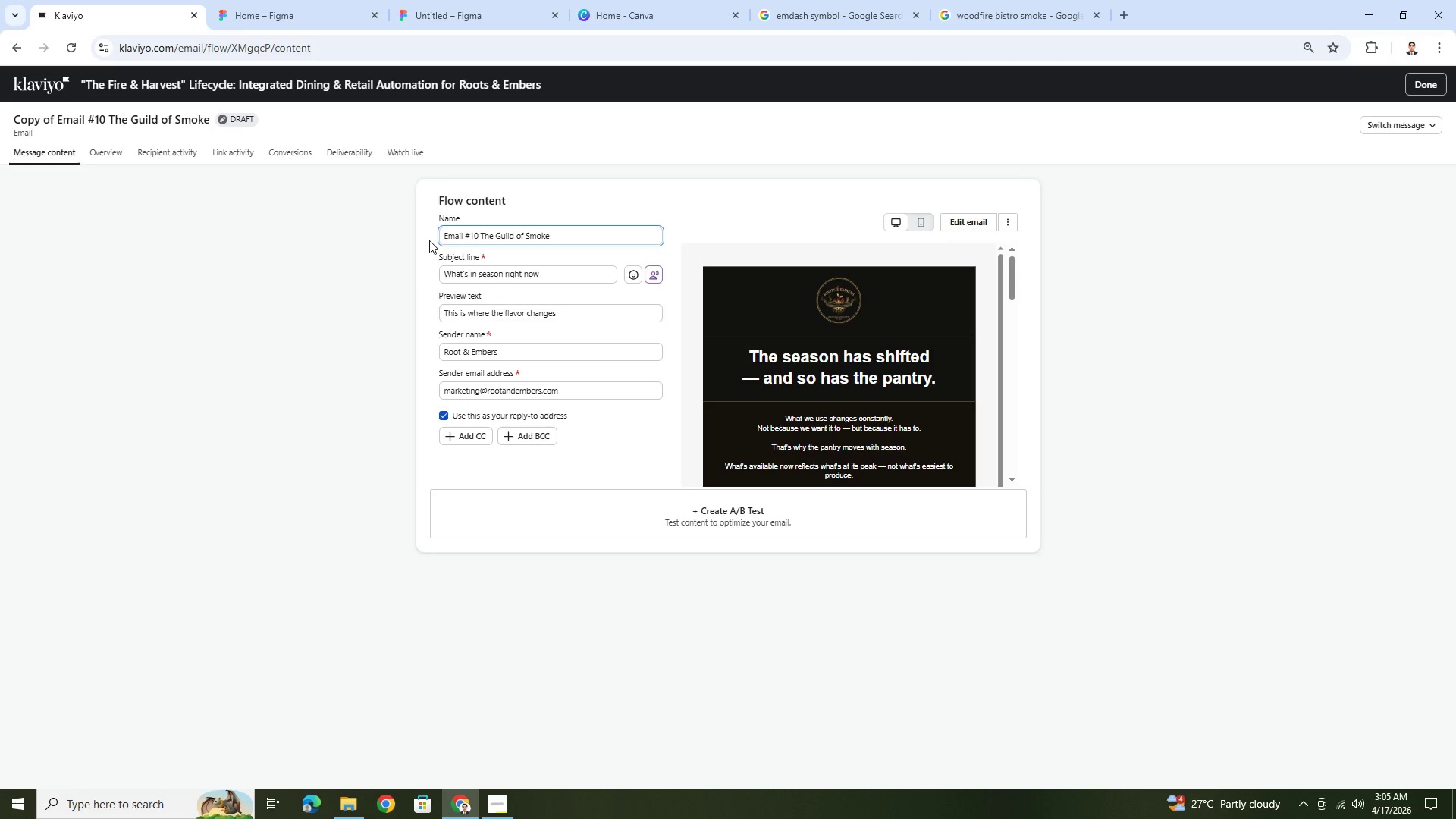 
key(Backspace)
 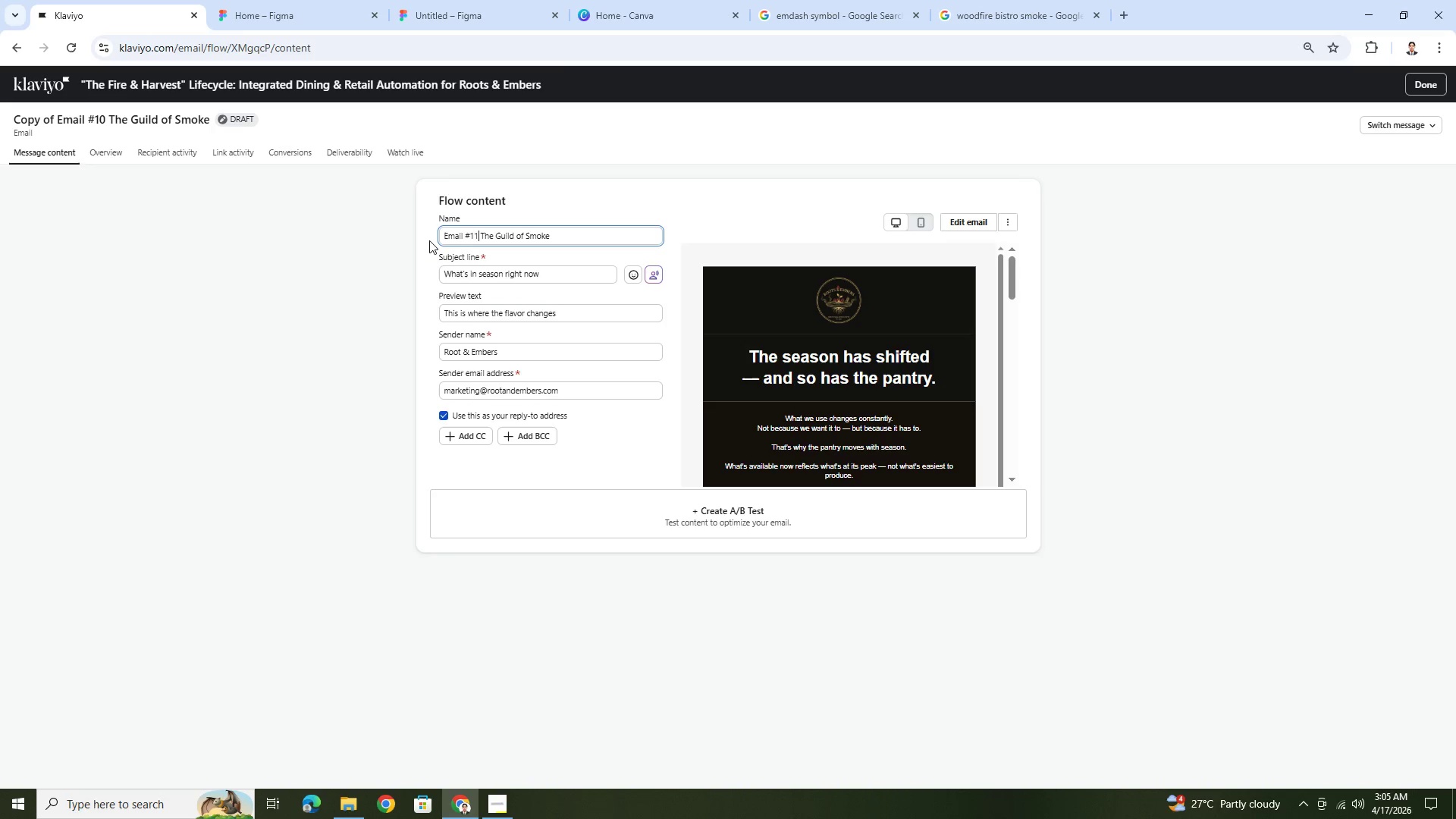 
key(1)
 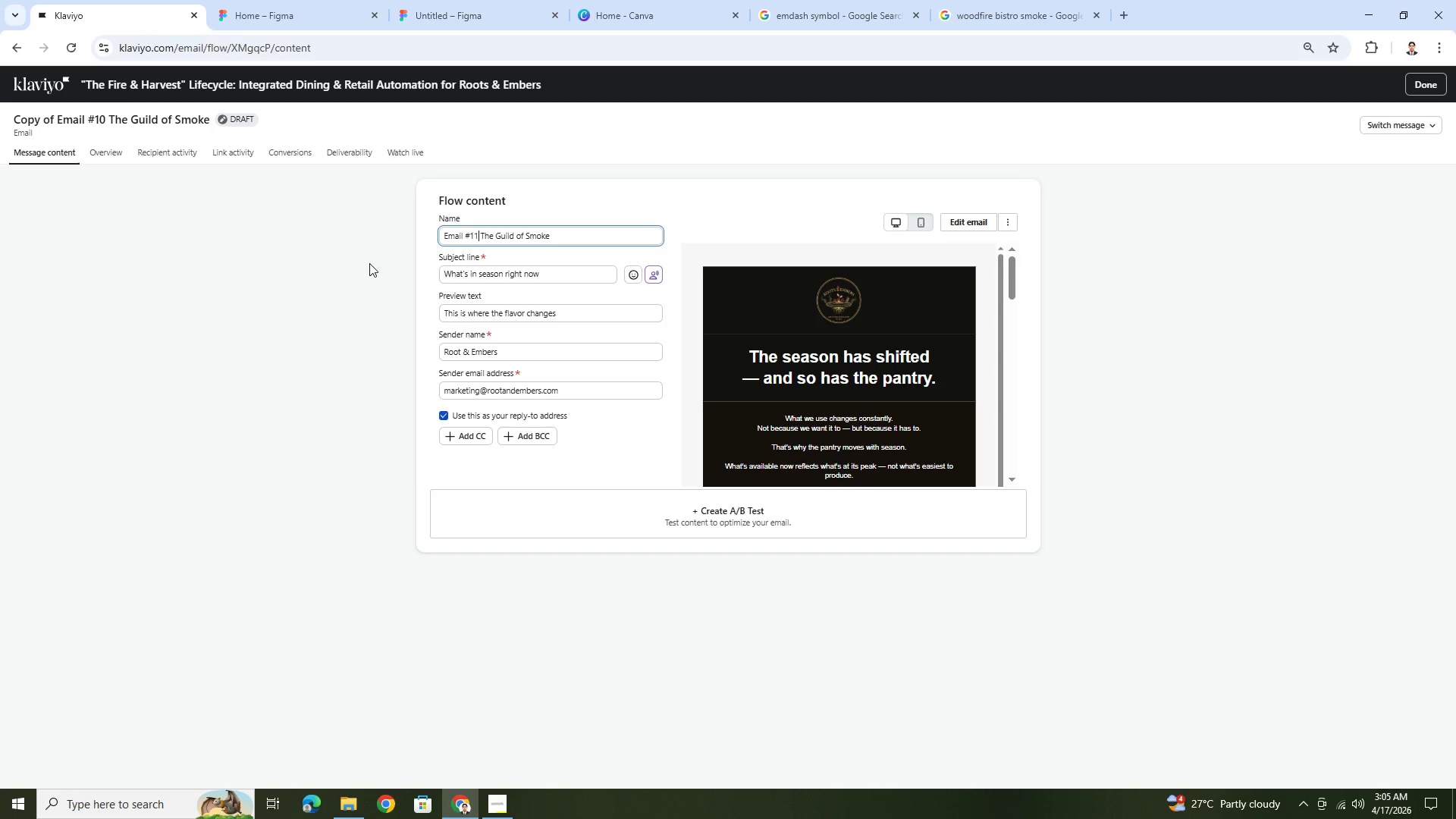 
wait(17.77)
 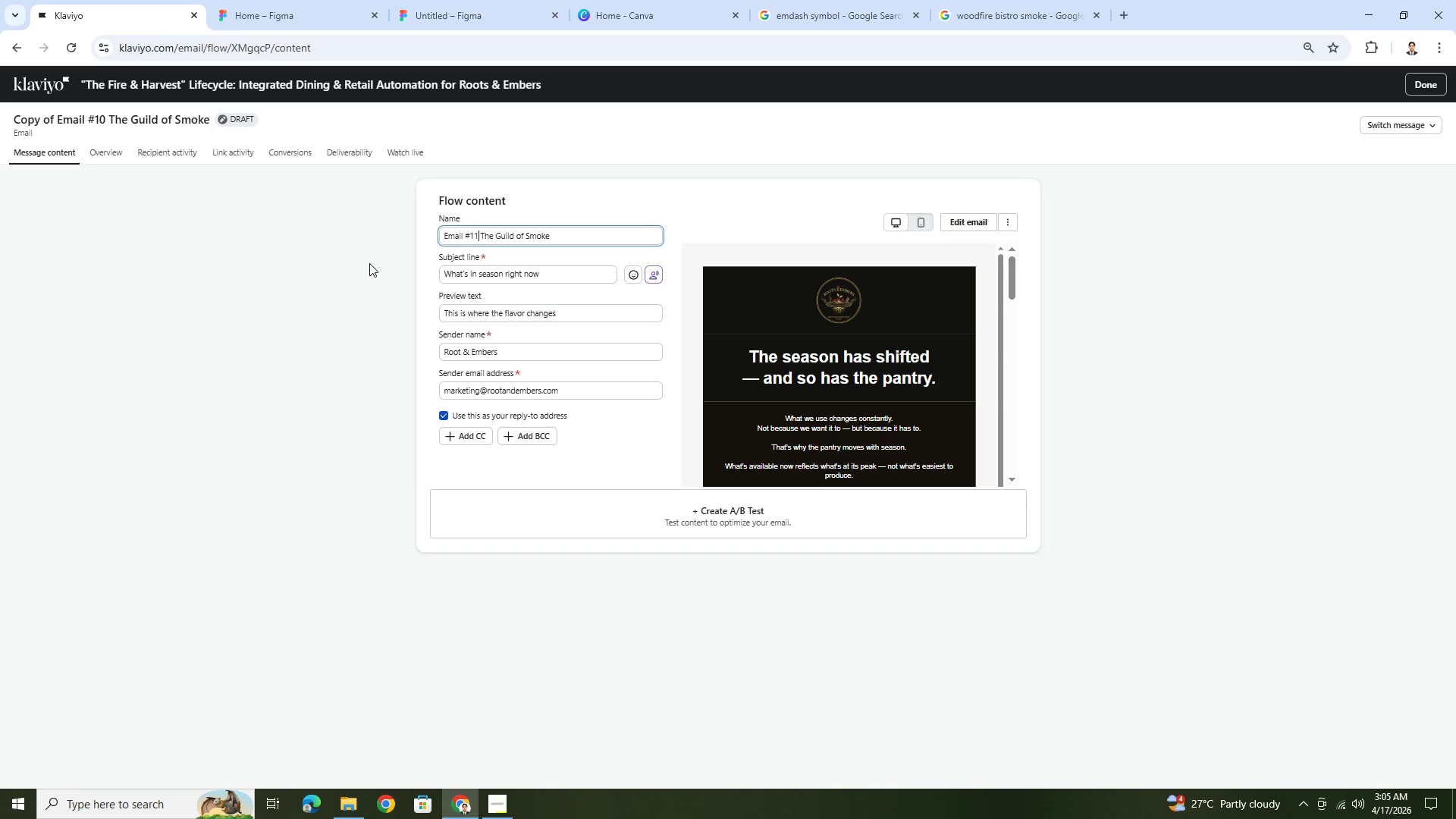 
double_click([551, 271])
 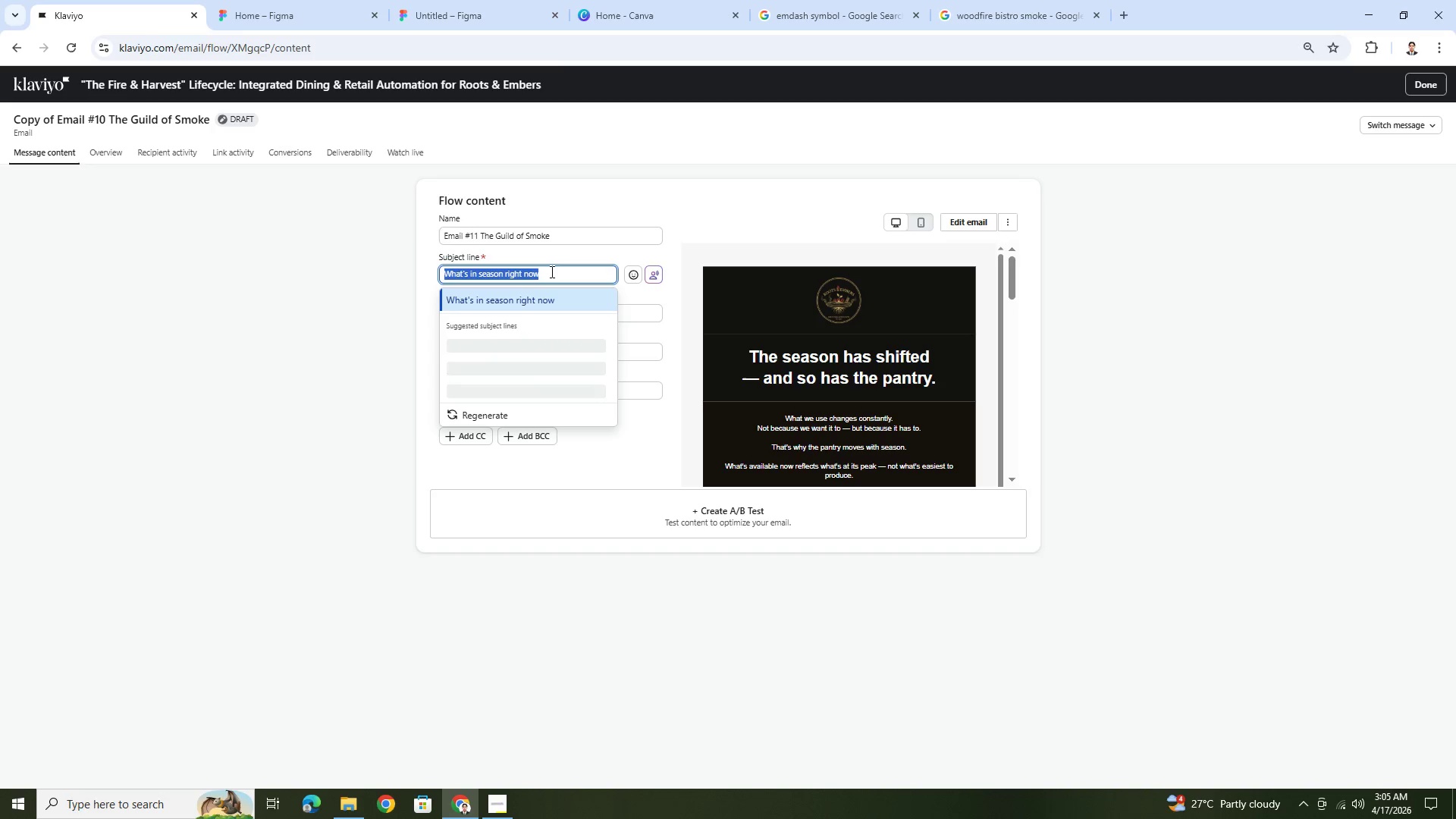 
triple_click([551, 271])
 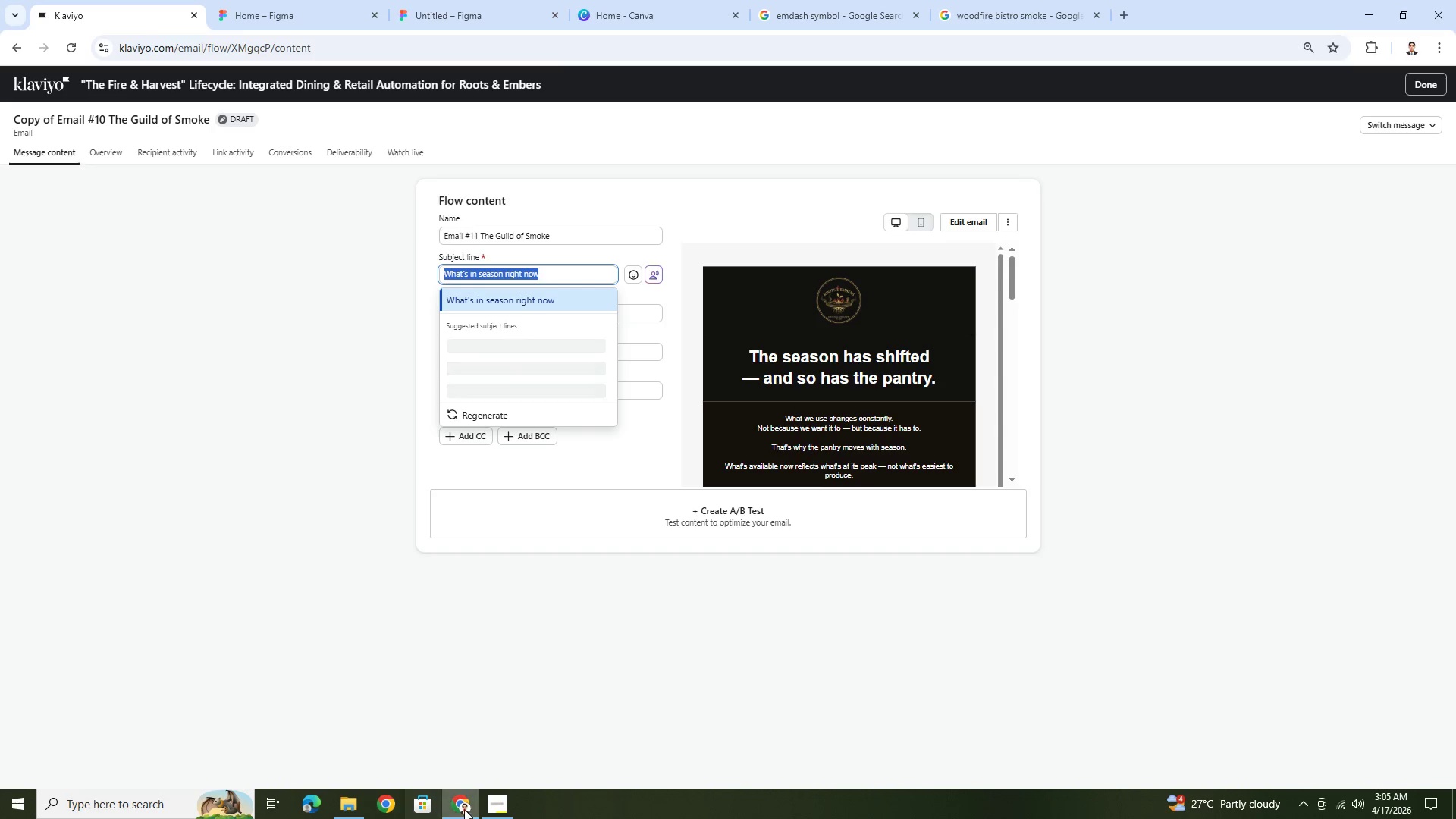 
left_click([486, 805])